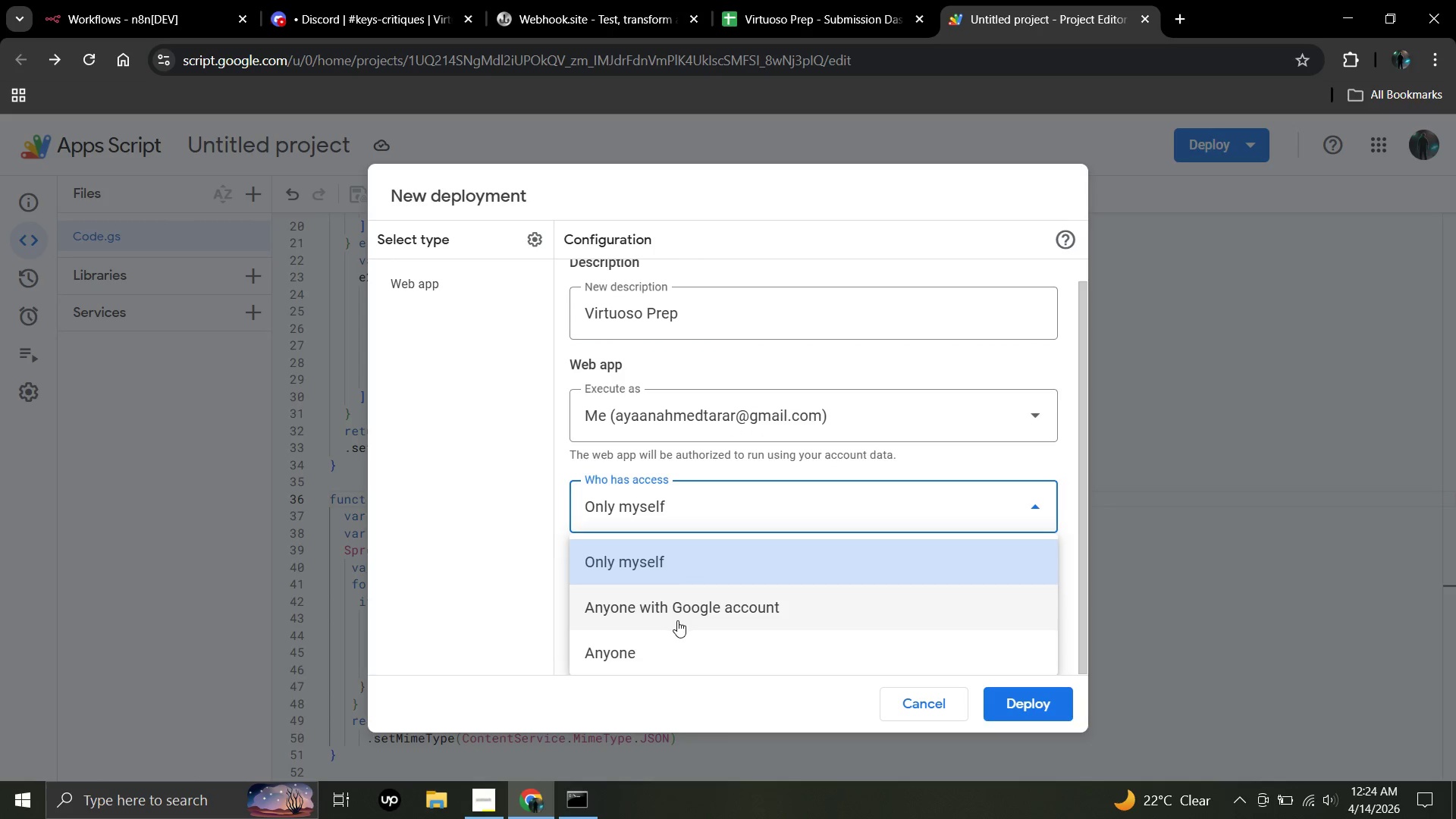 
scroll: coordinate [677, 620], scroll_direction: down, amount: 2.0
 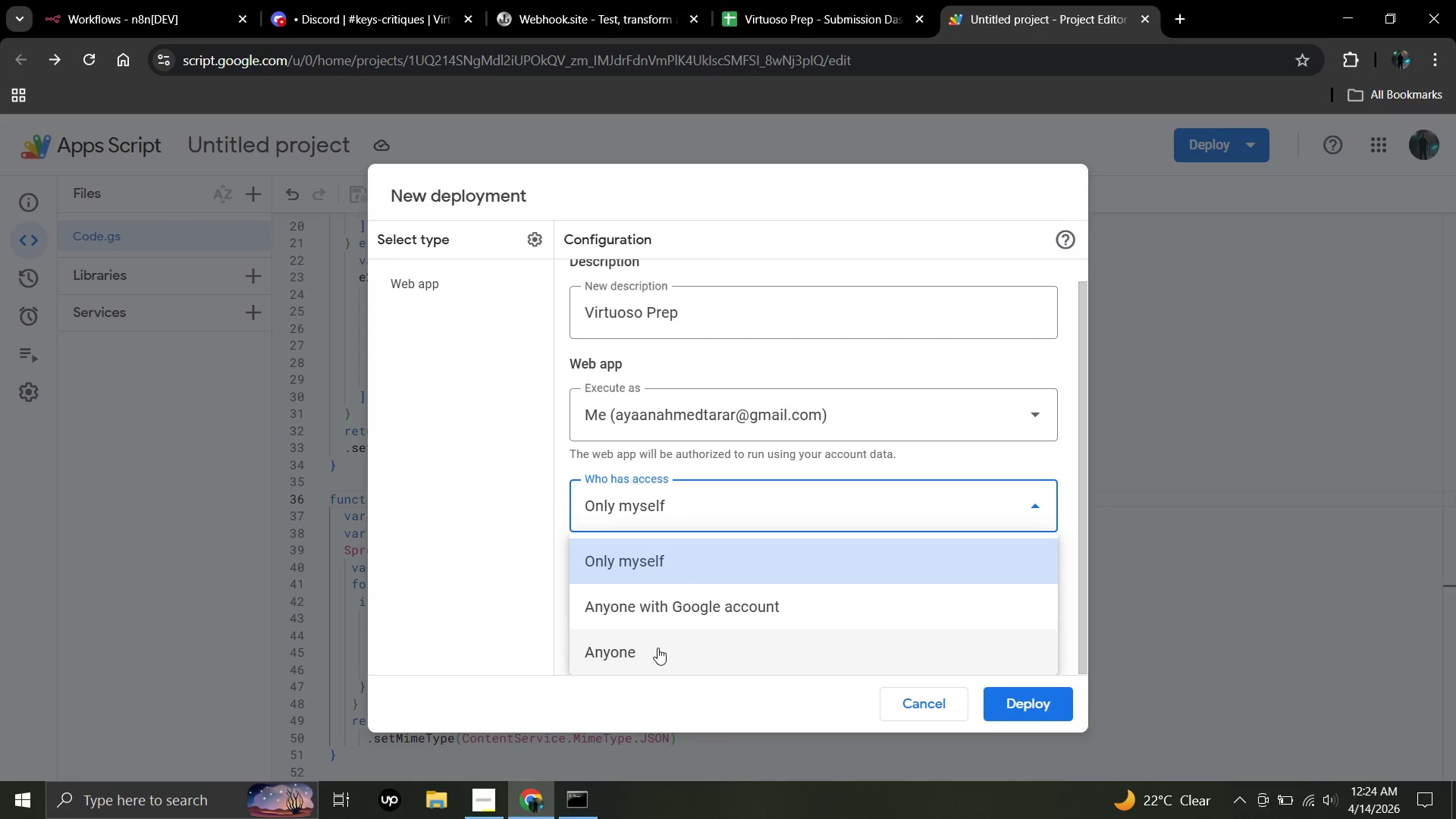 
left_click([657, 648])
 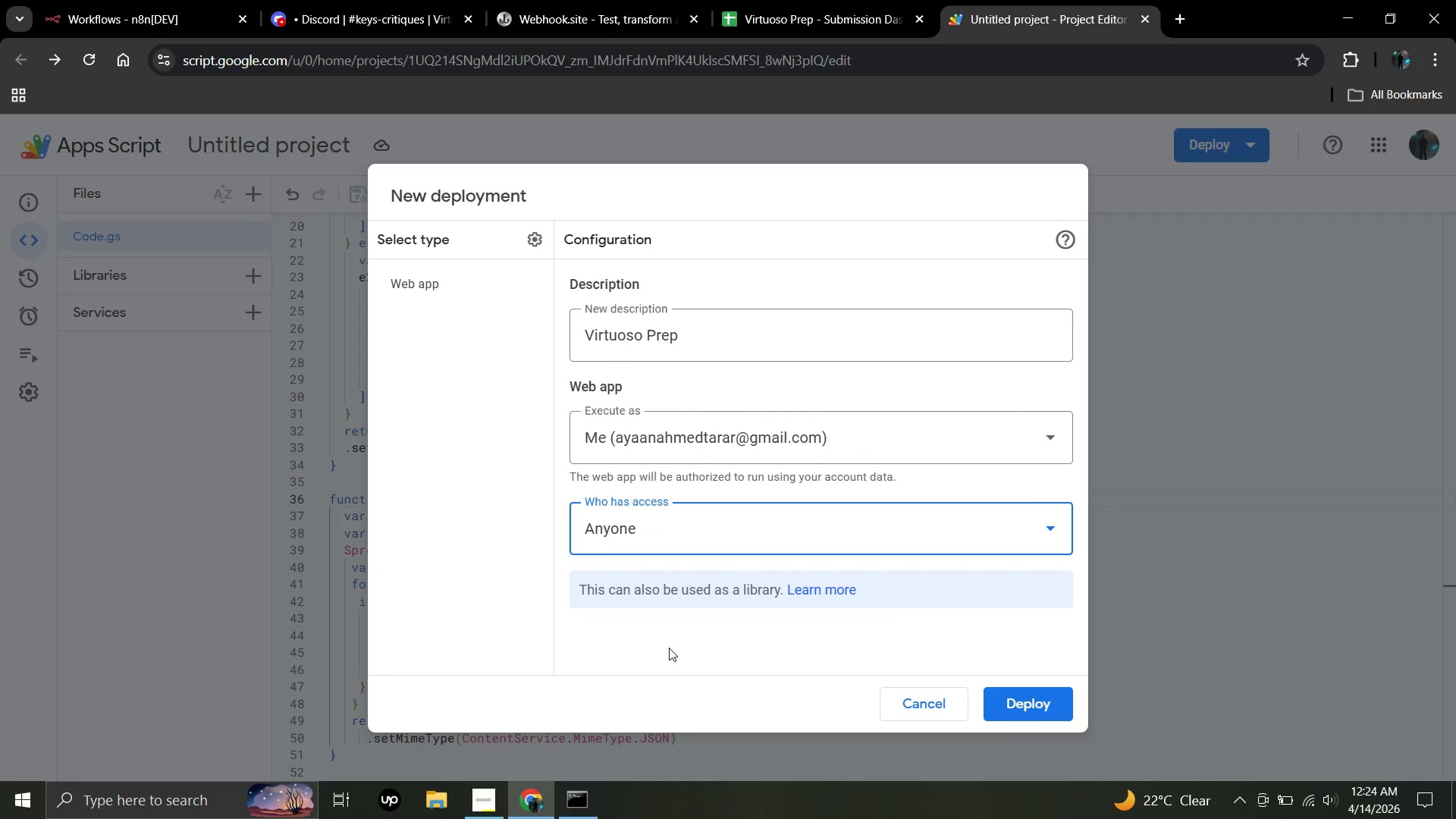 
wait(8.75)
 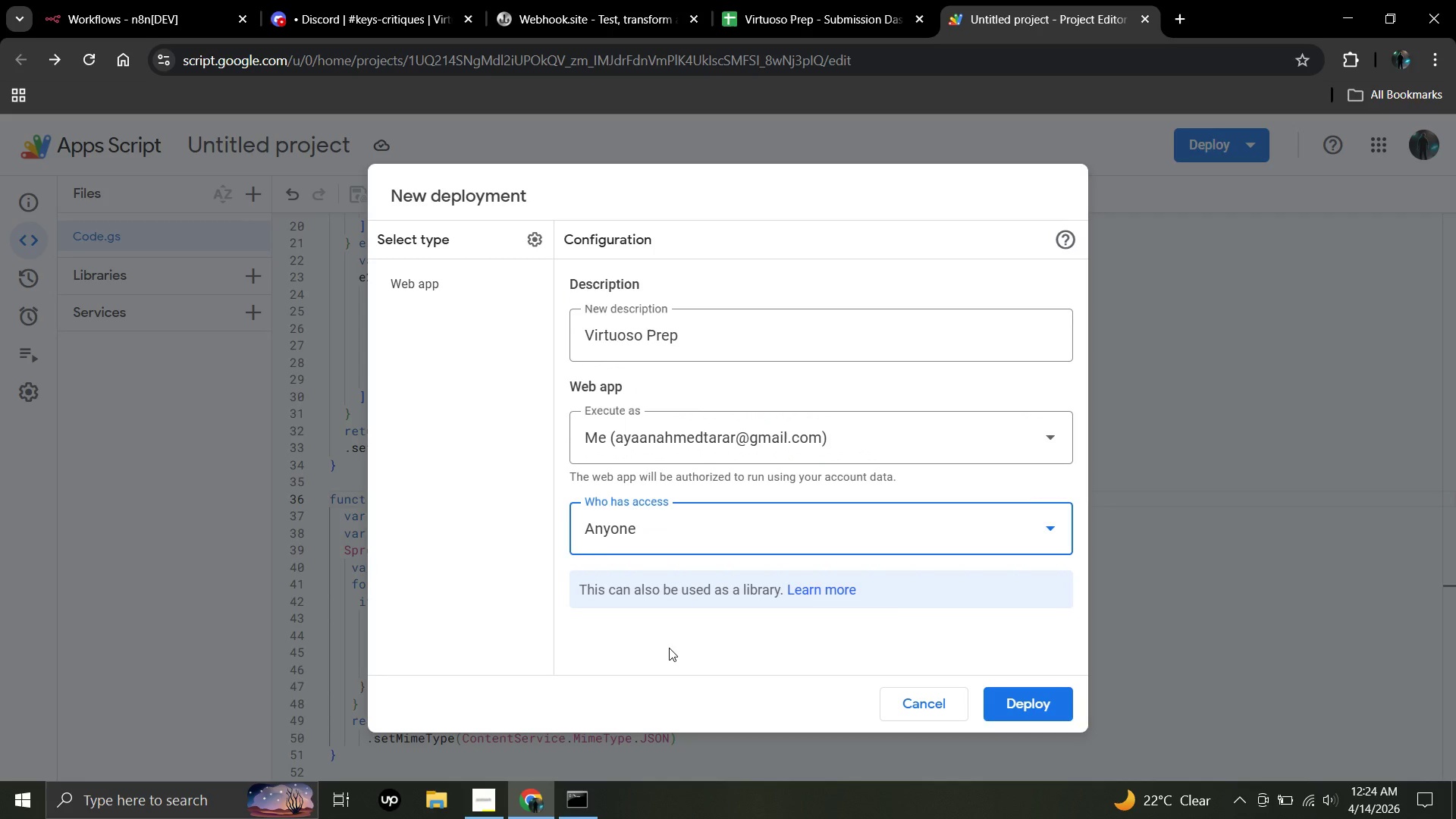 
left_click([479, 283])
 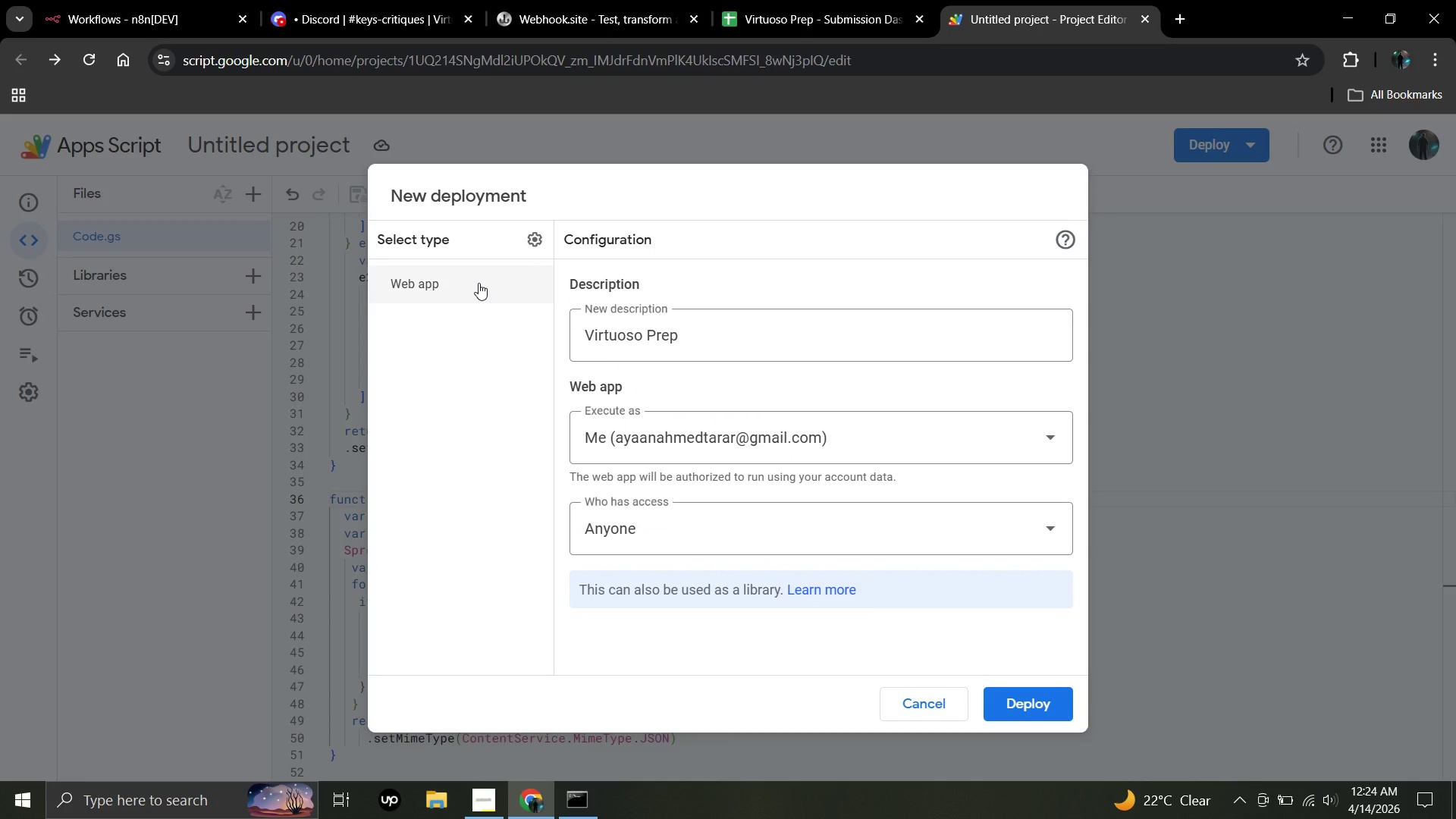 
left_click([479, 283])
 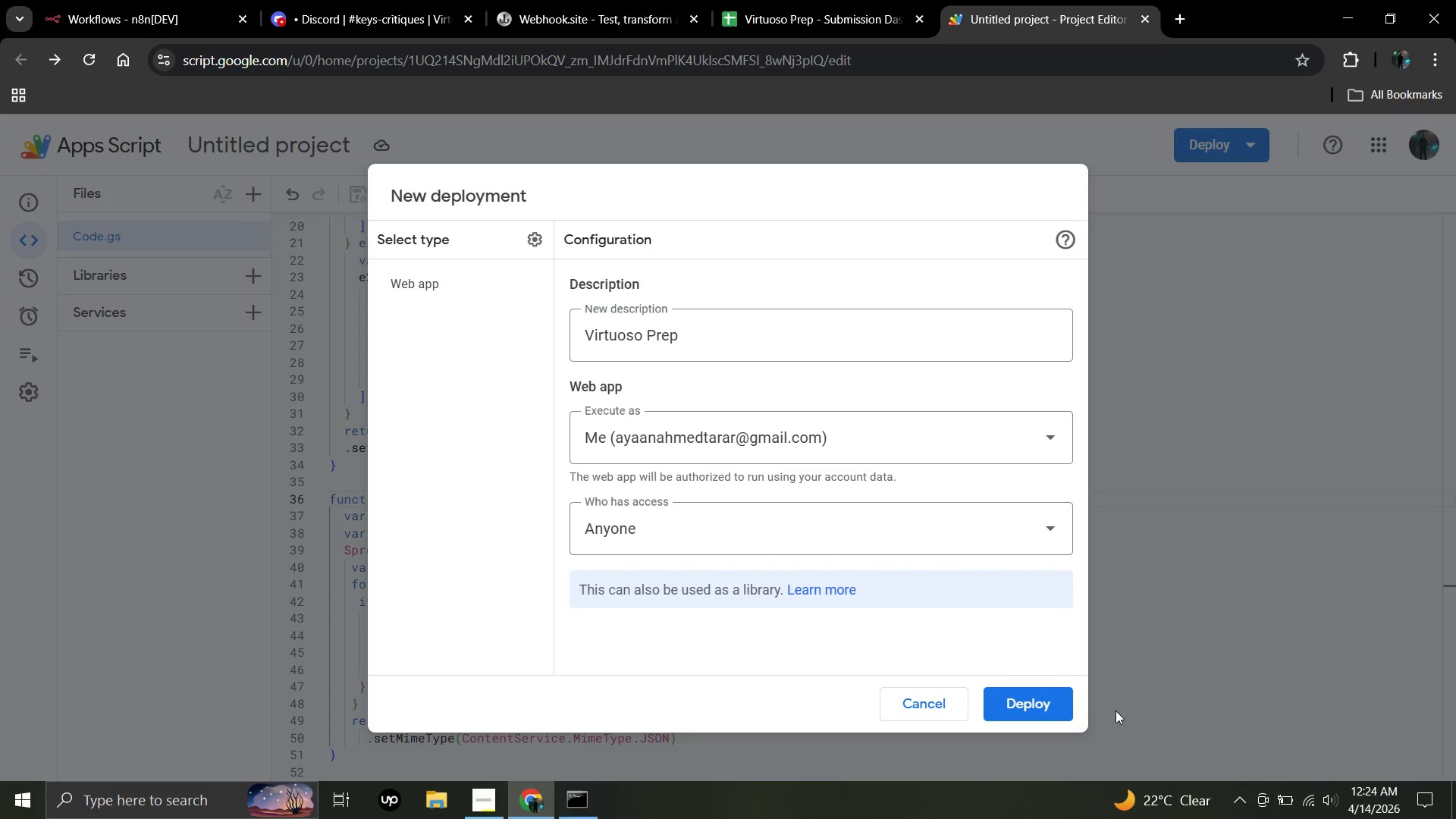 
left_click([1031, 703])
 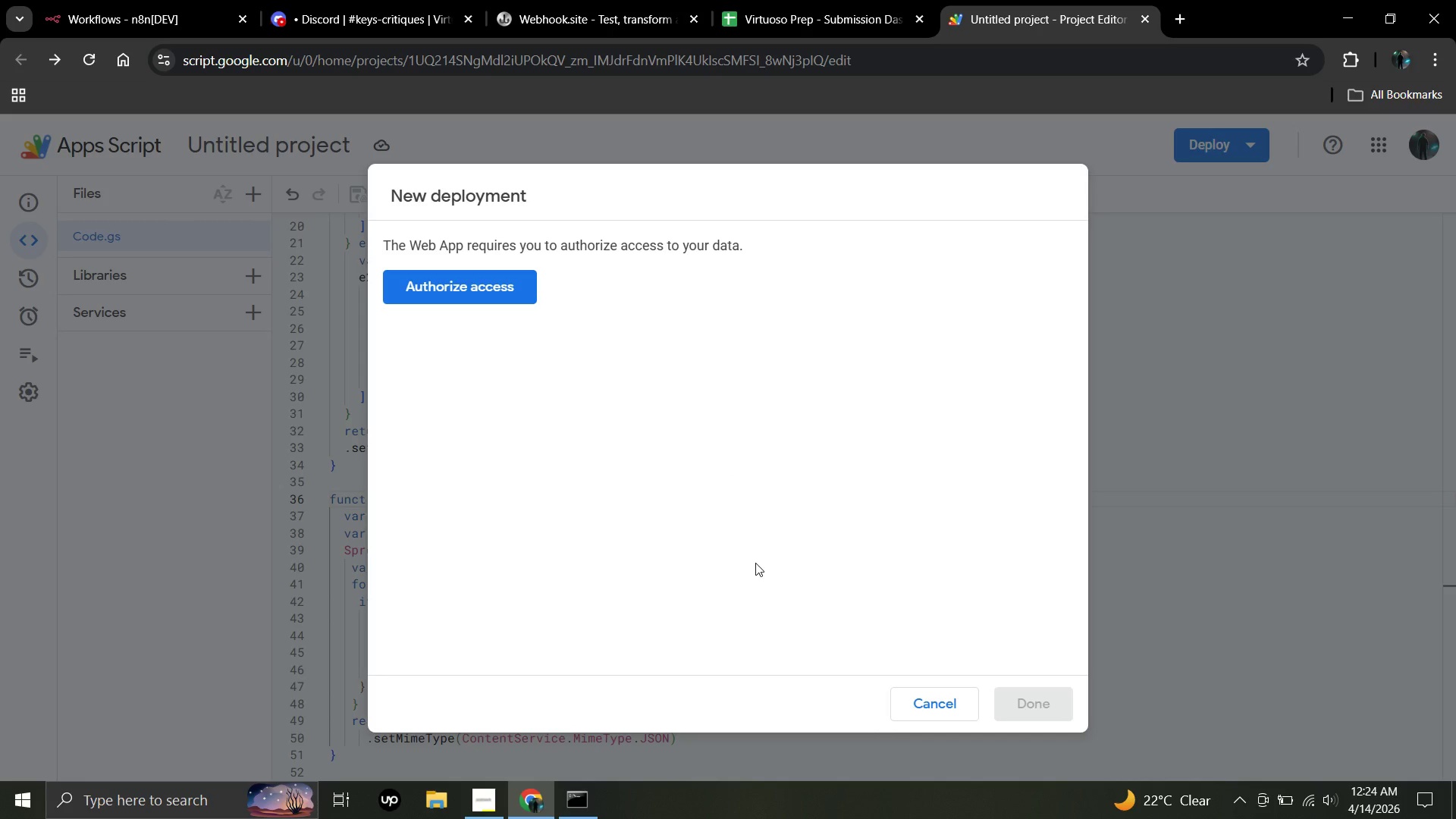 
wait(12.55)
 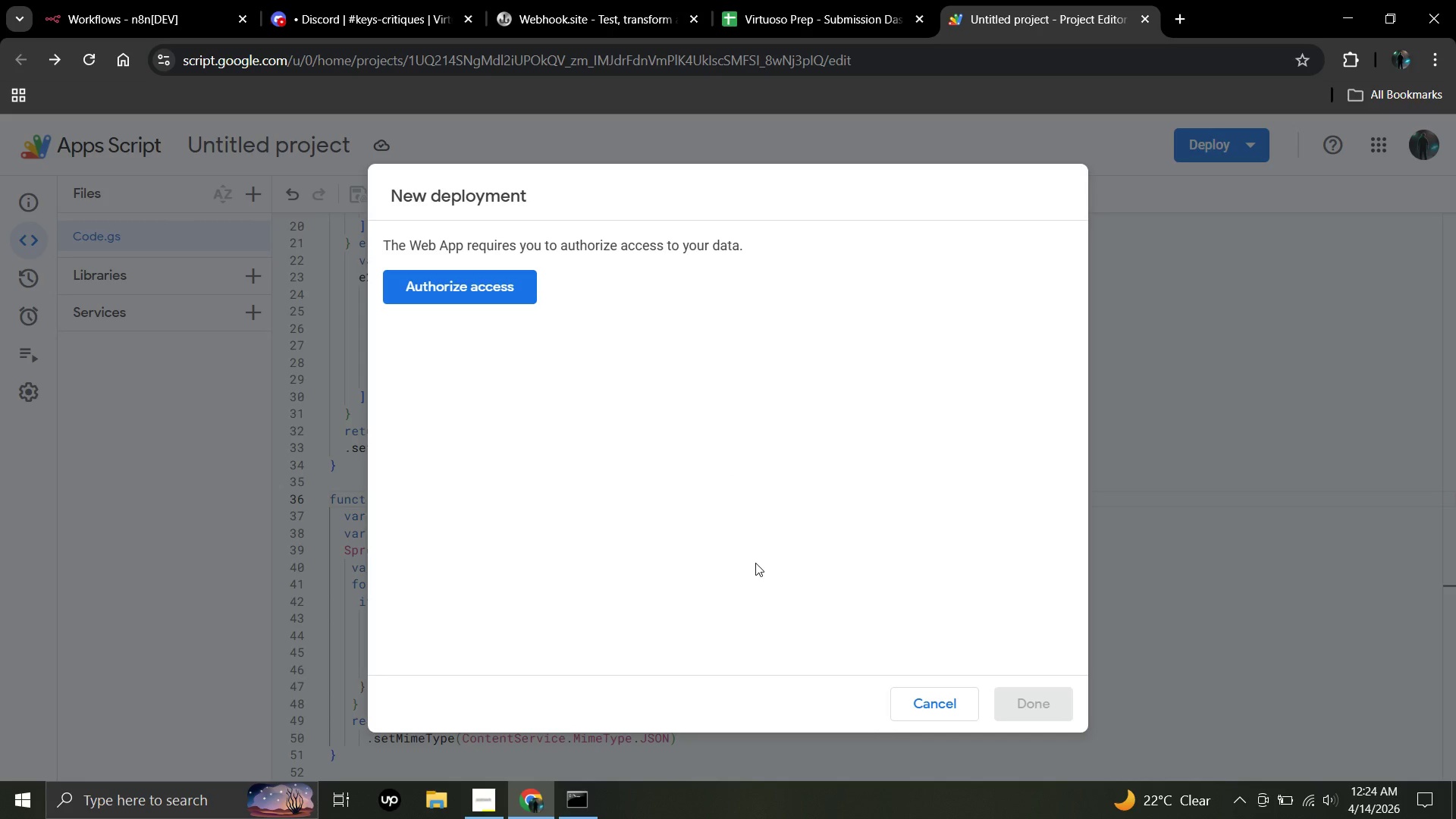 
left_click([493, 281])
 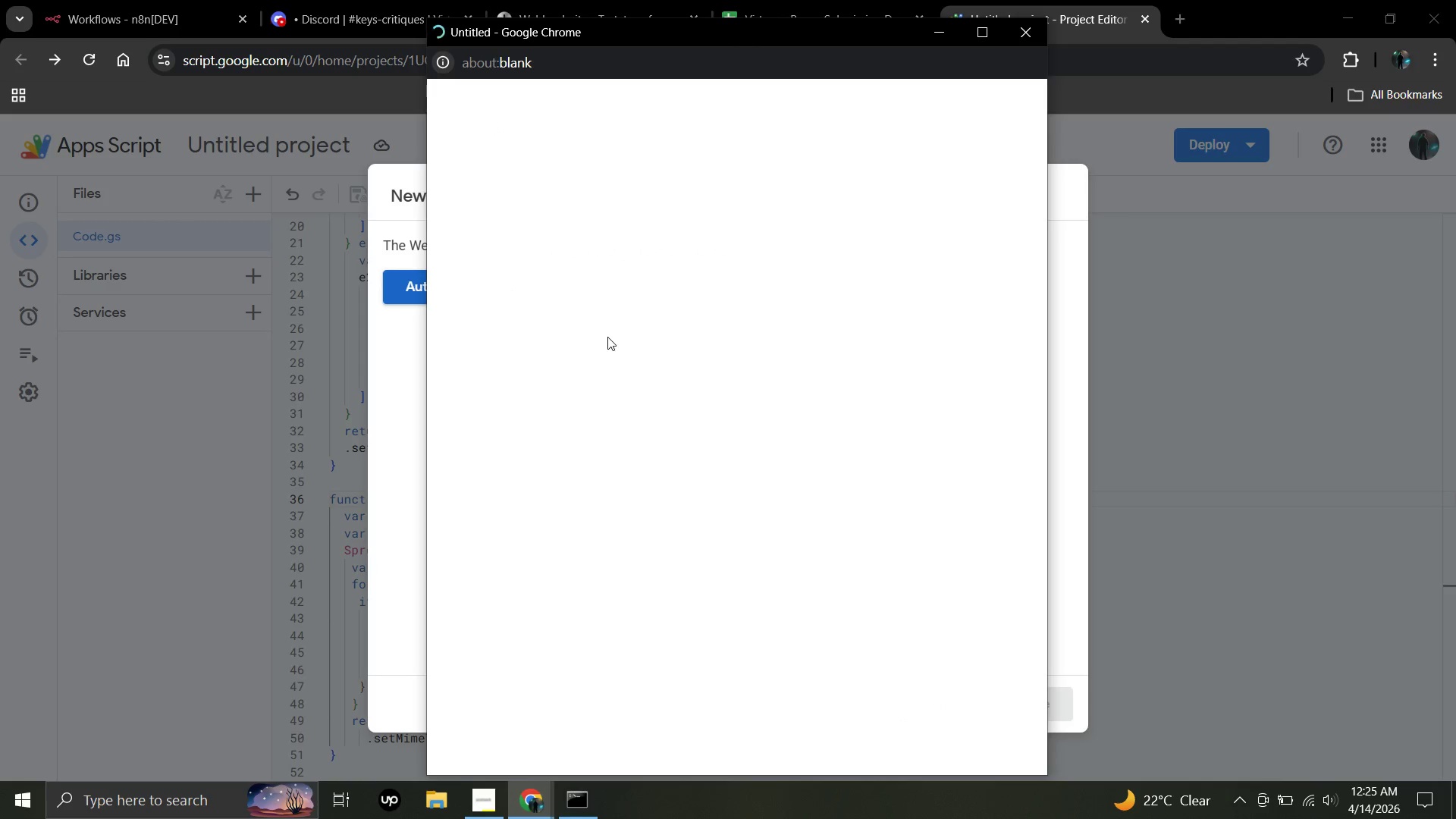 
wait(8.86)
 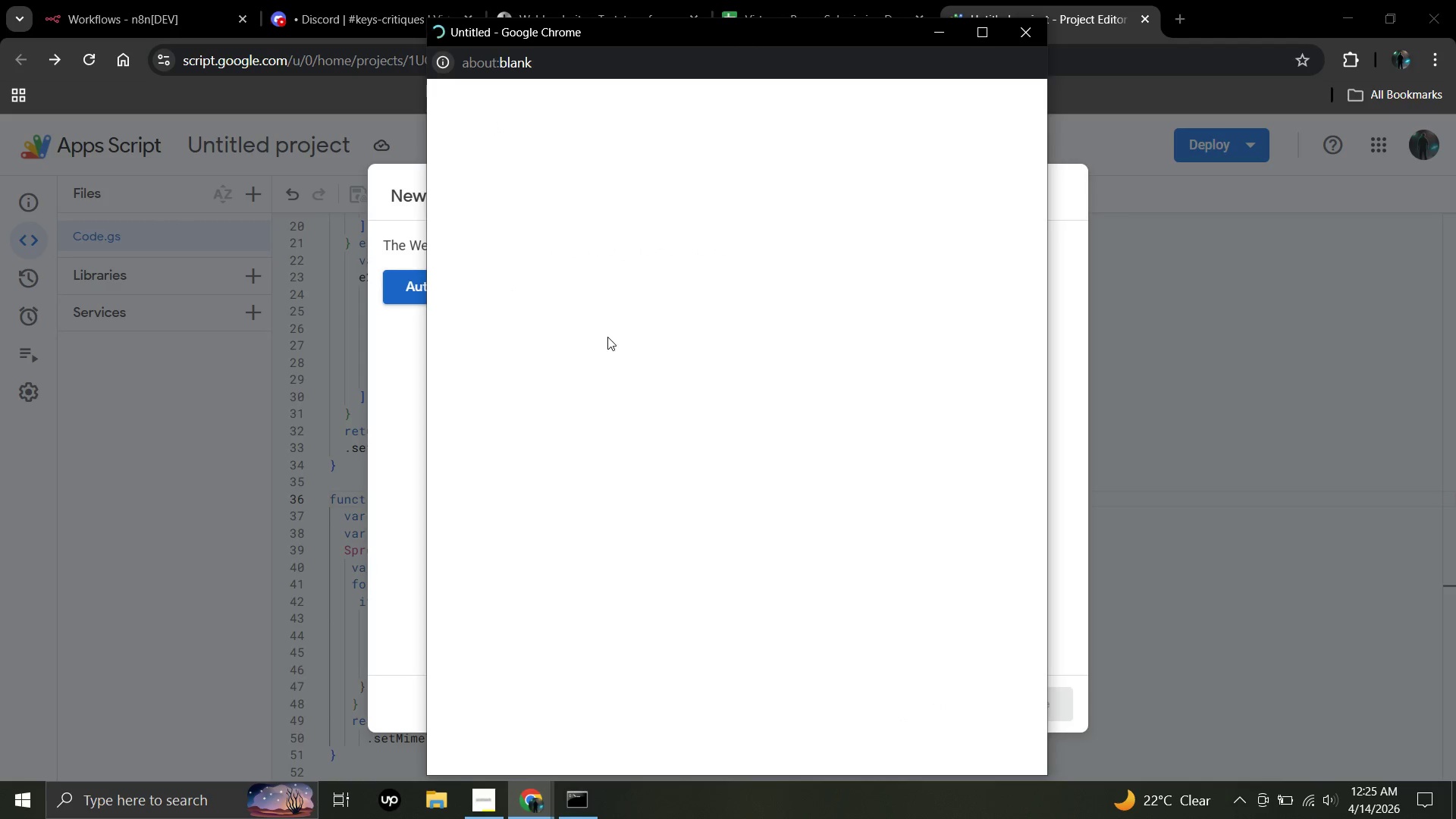 
left_click([910, 667])
 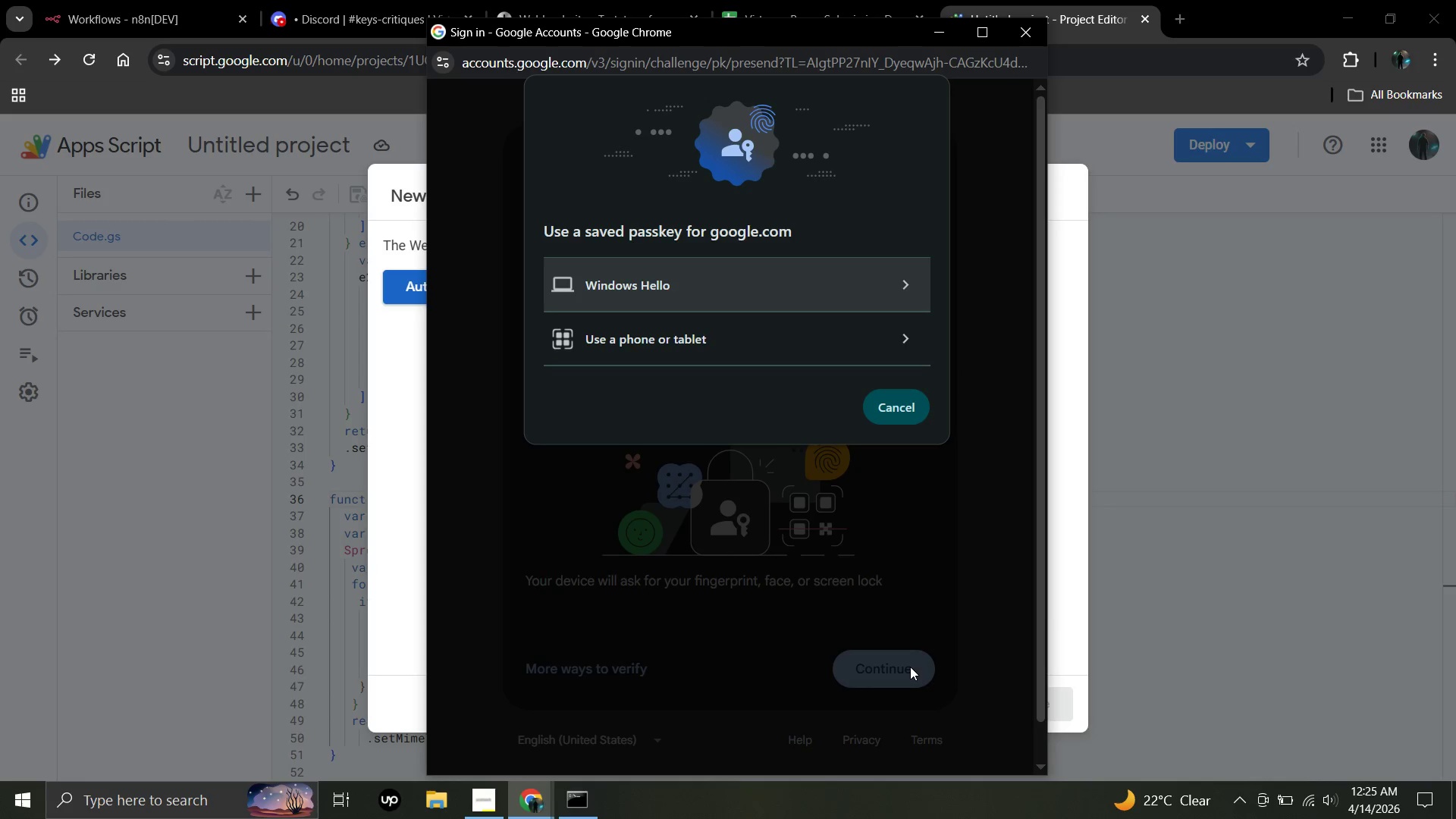 
wait(8.34)
 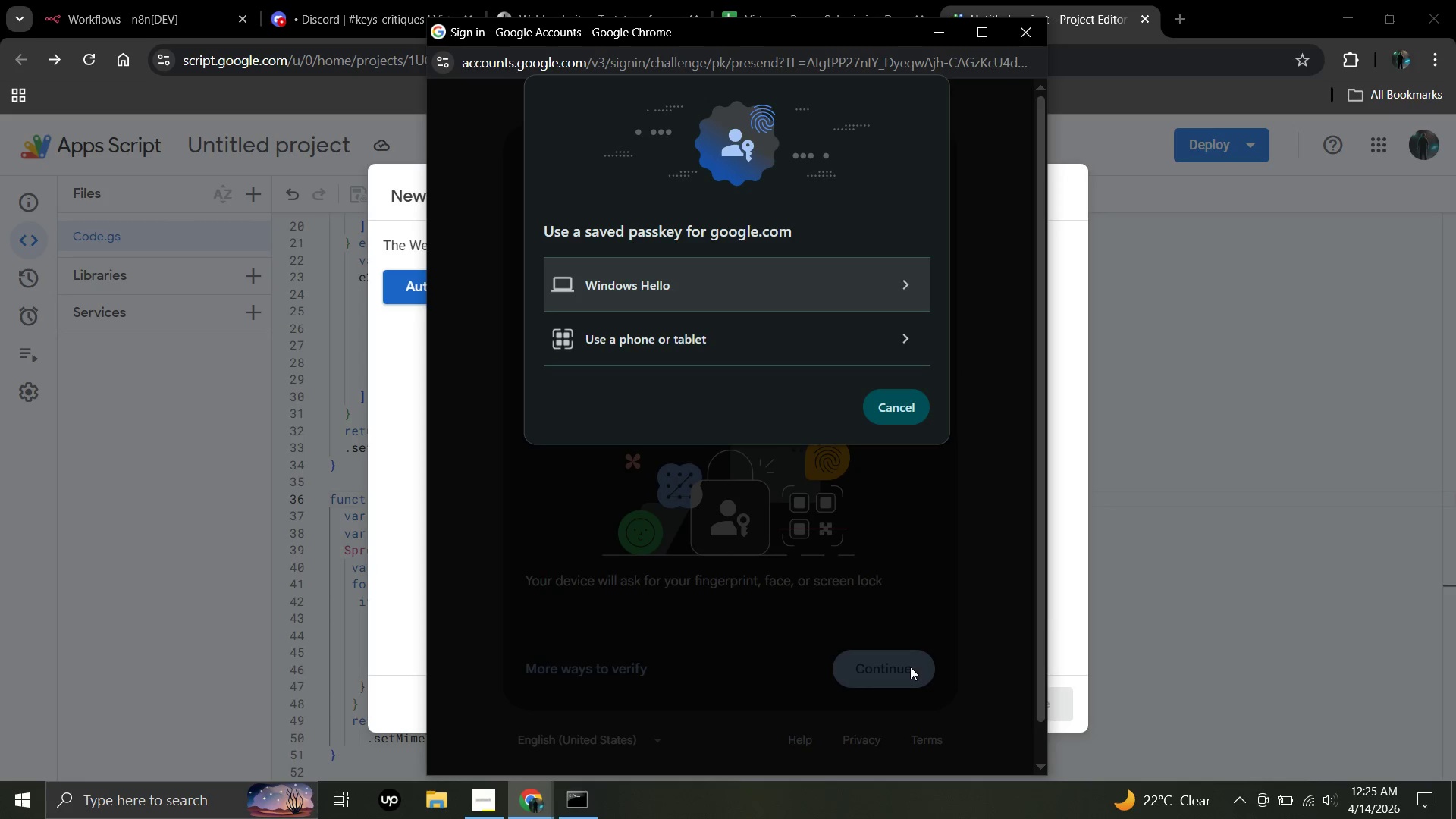 
left_click([739, 342])
 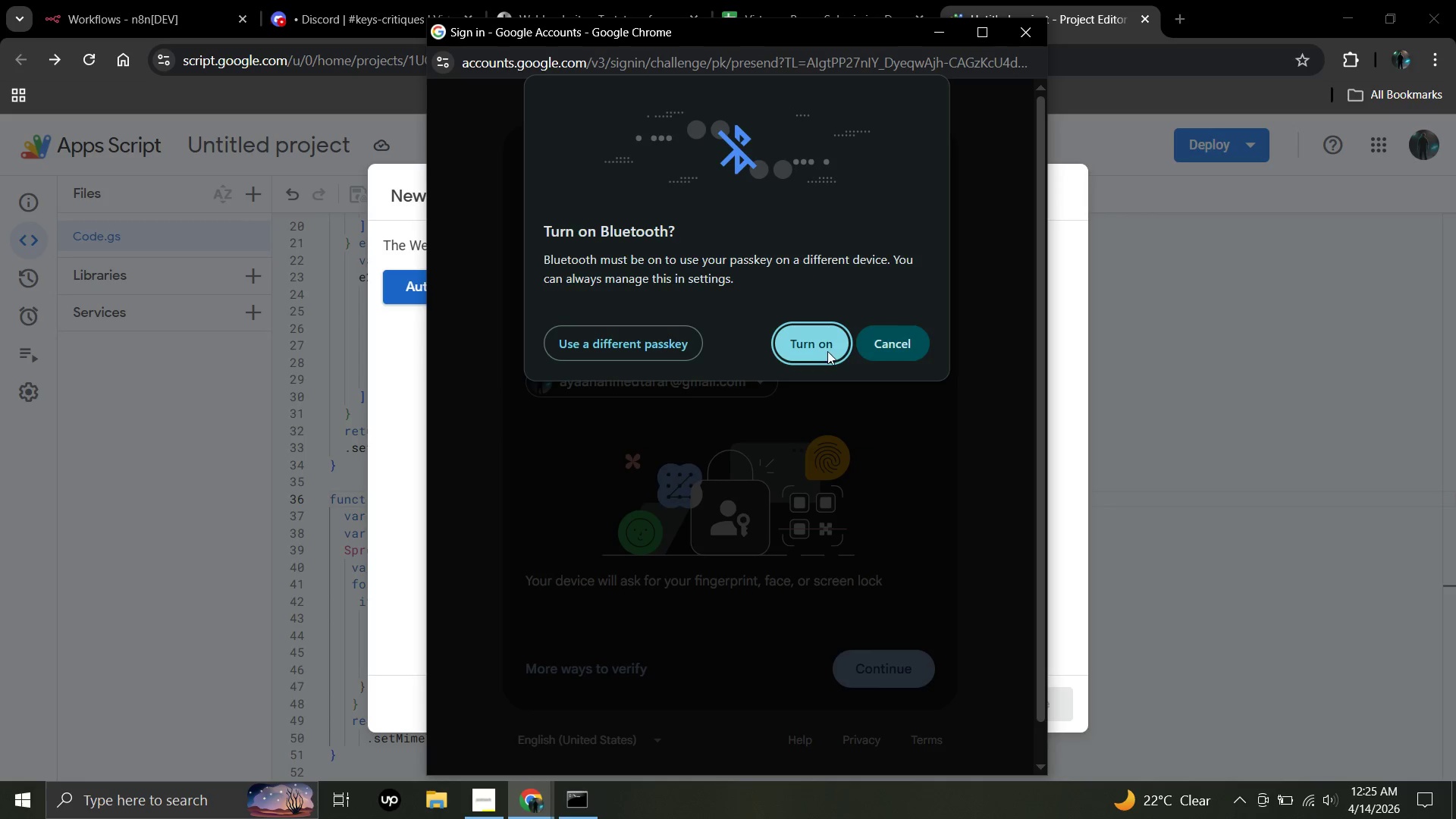 
left_click([822, 337])
 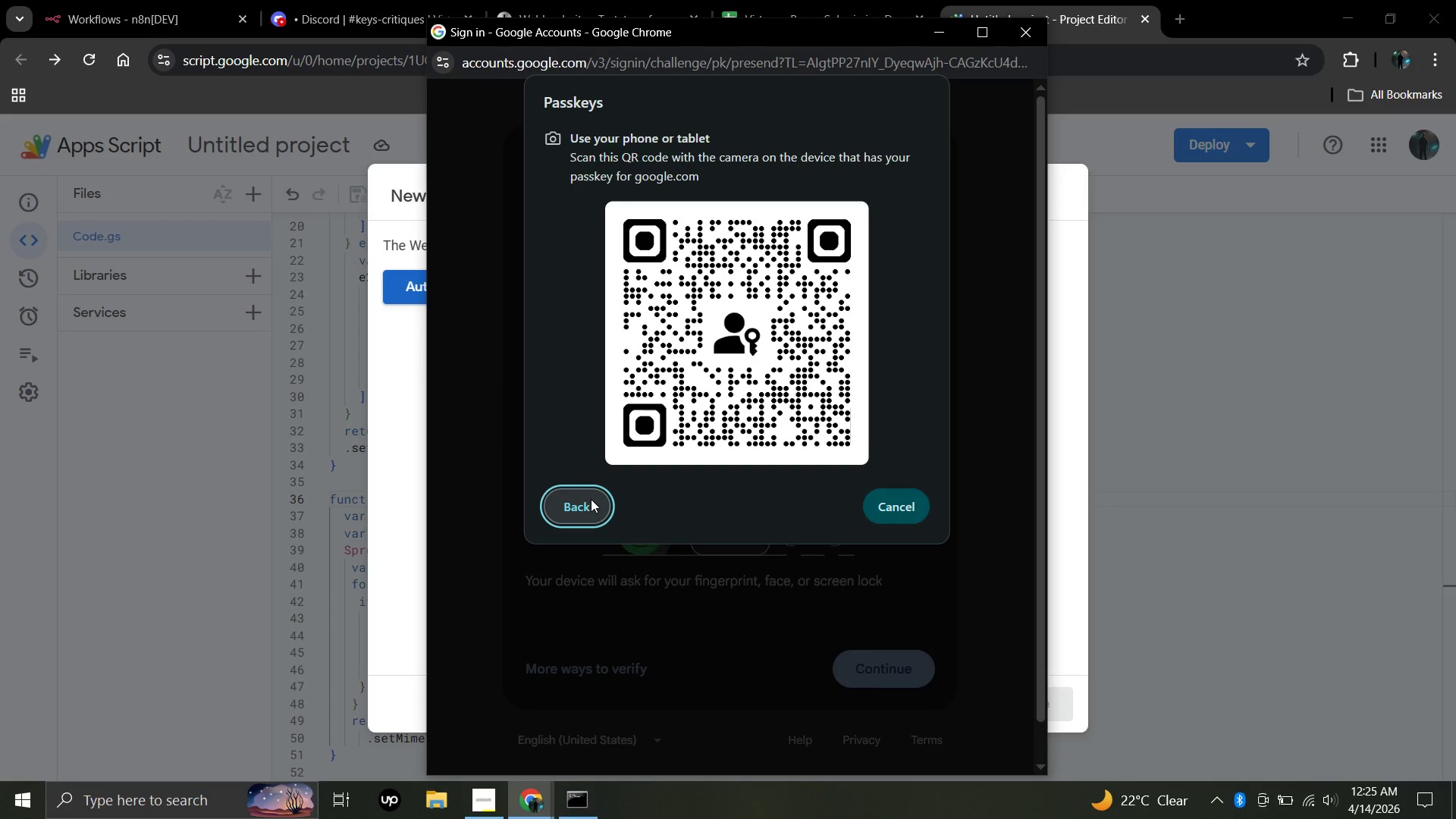 
left_click([591, 499])
 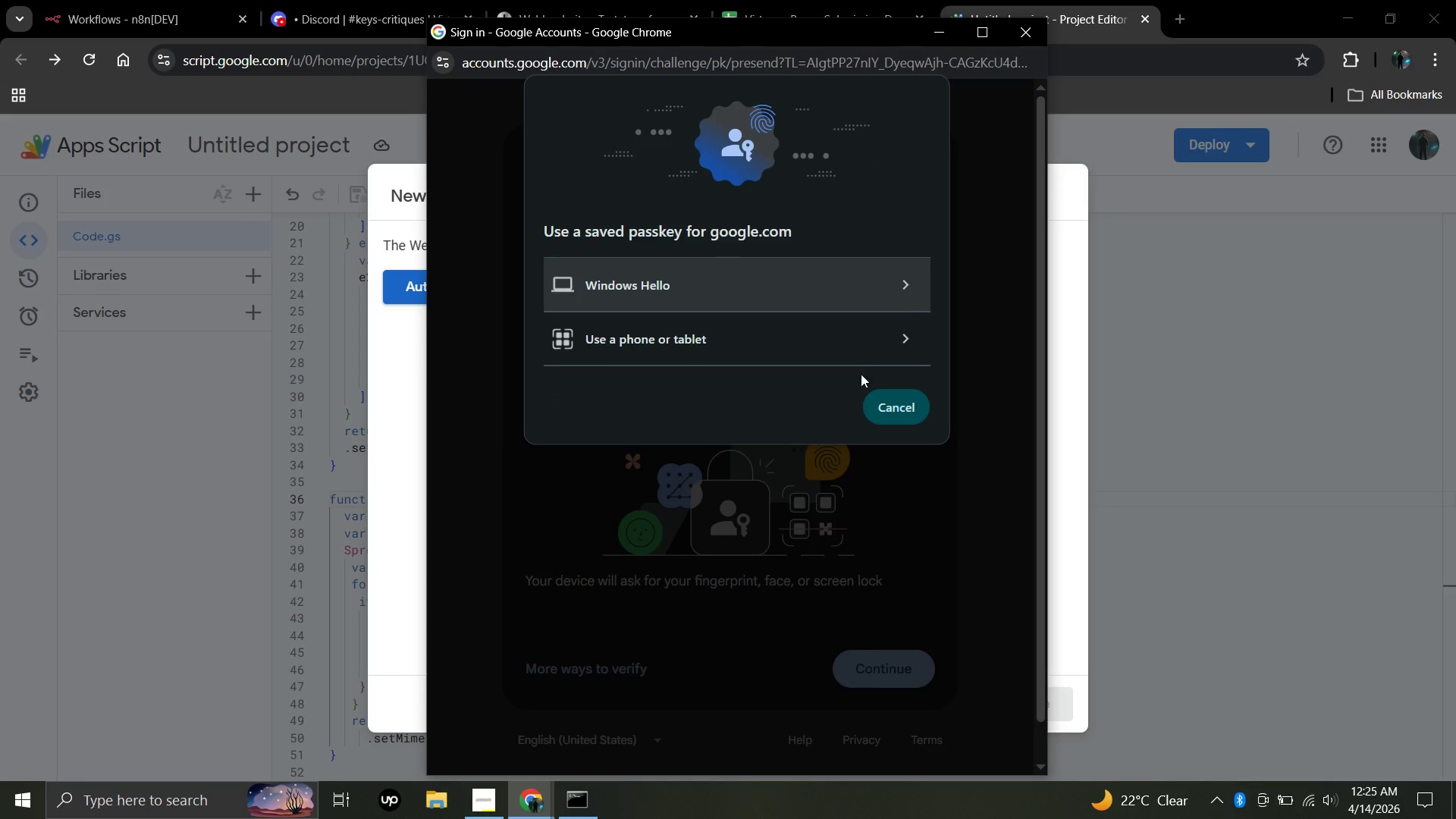 
left_click([903, 401])
 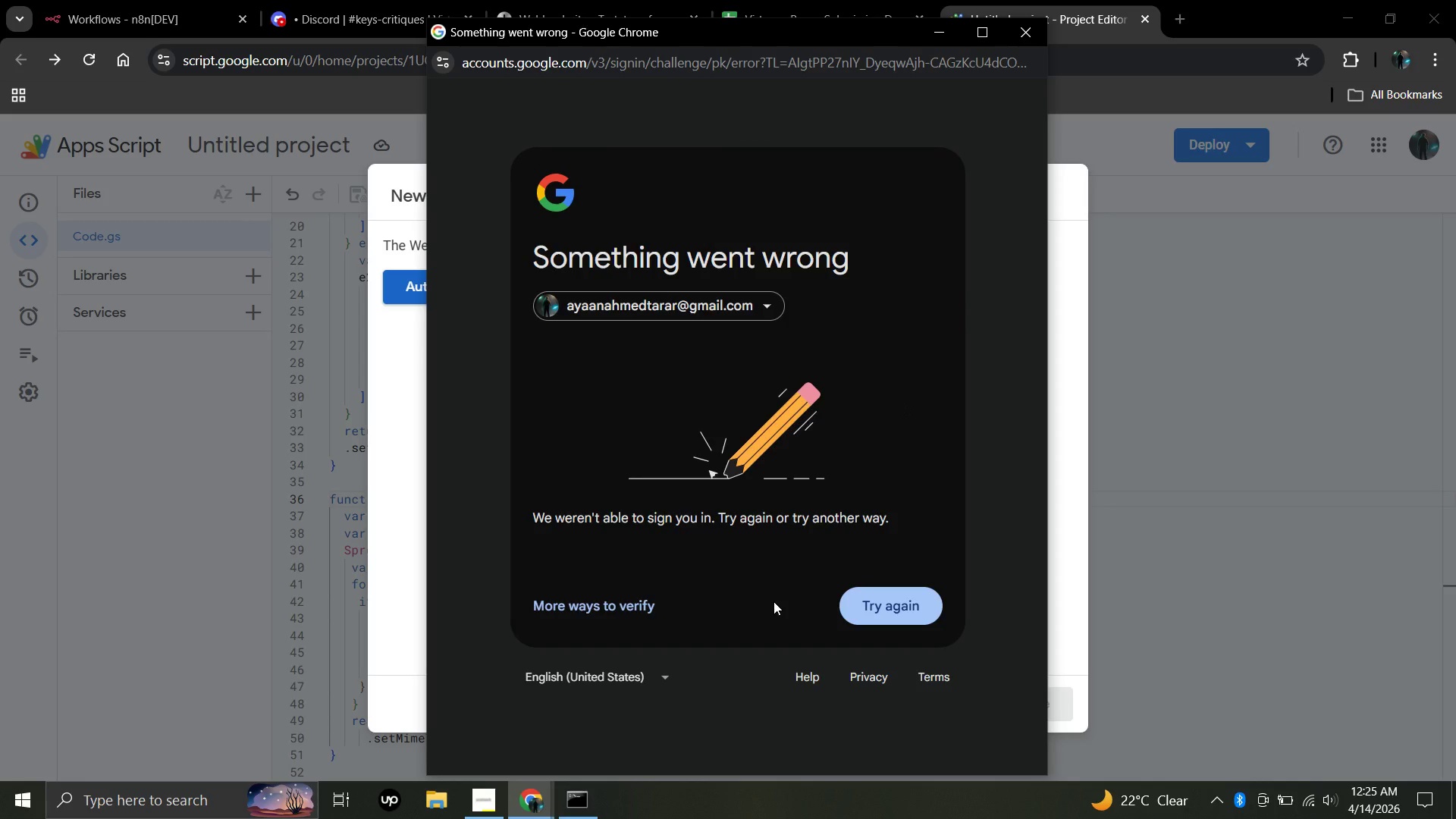 
wait(7.86)
 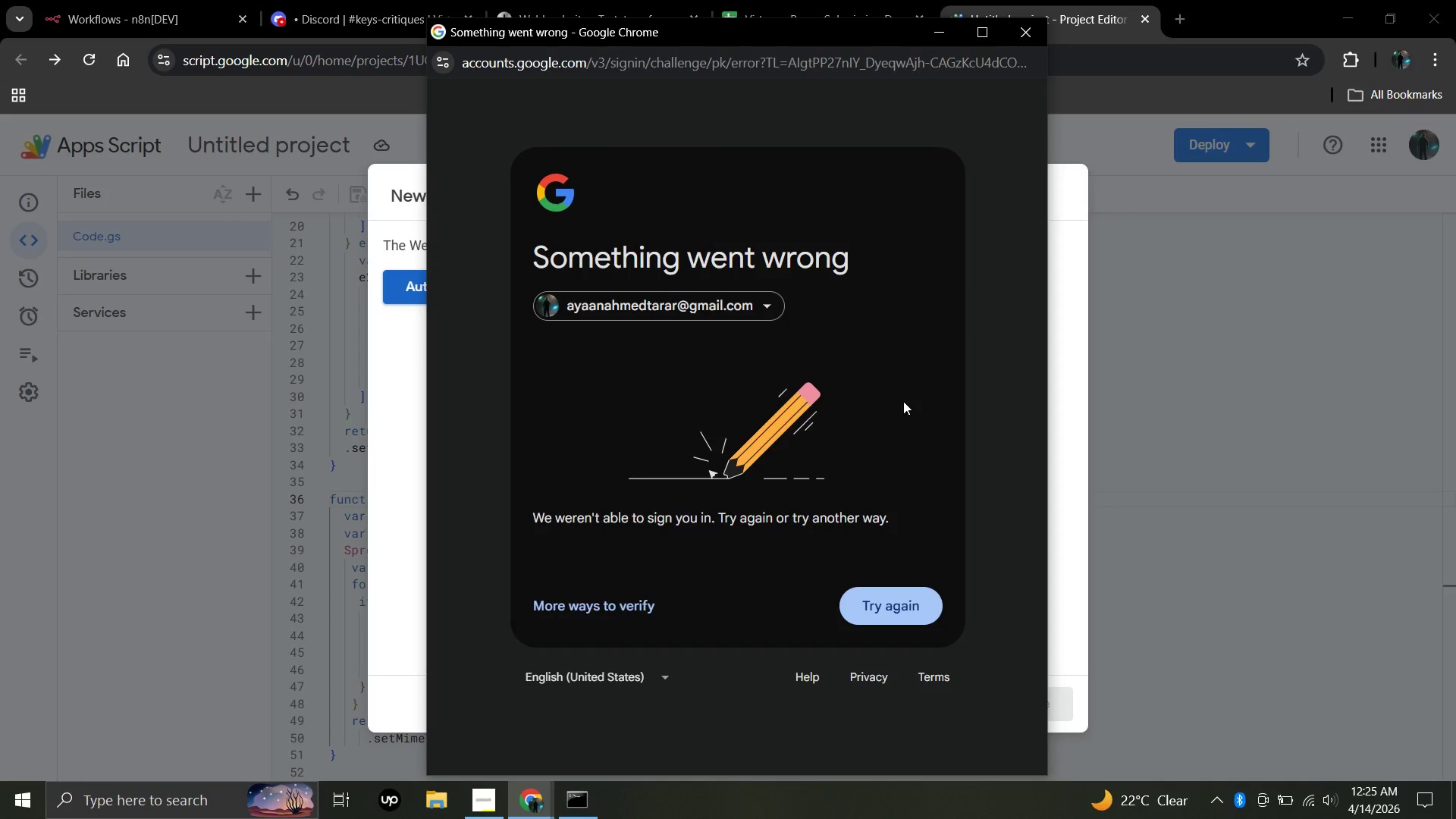 
left_click([872, 598])
 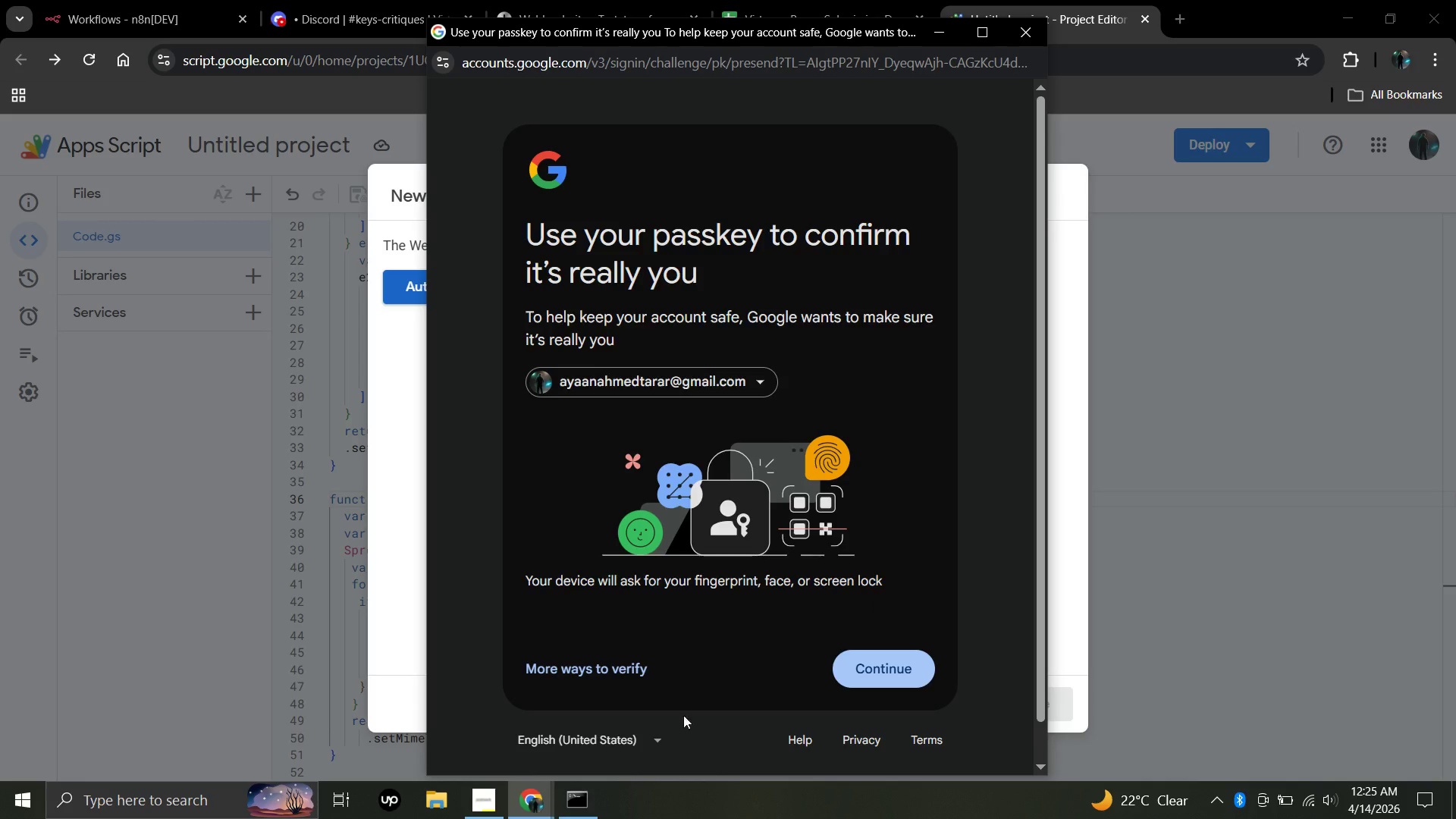 
wait(14.62)
 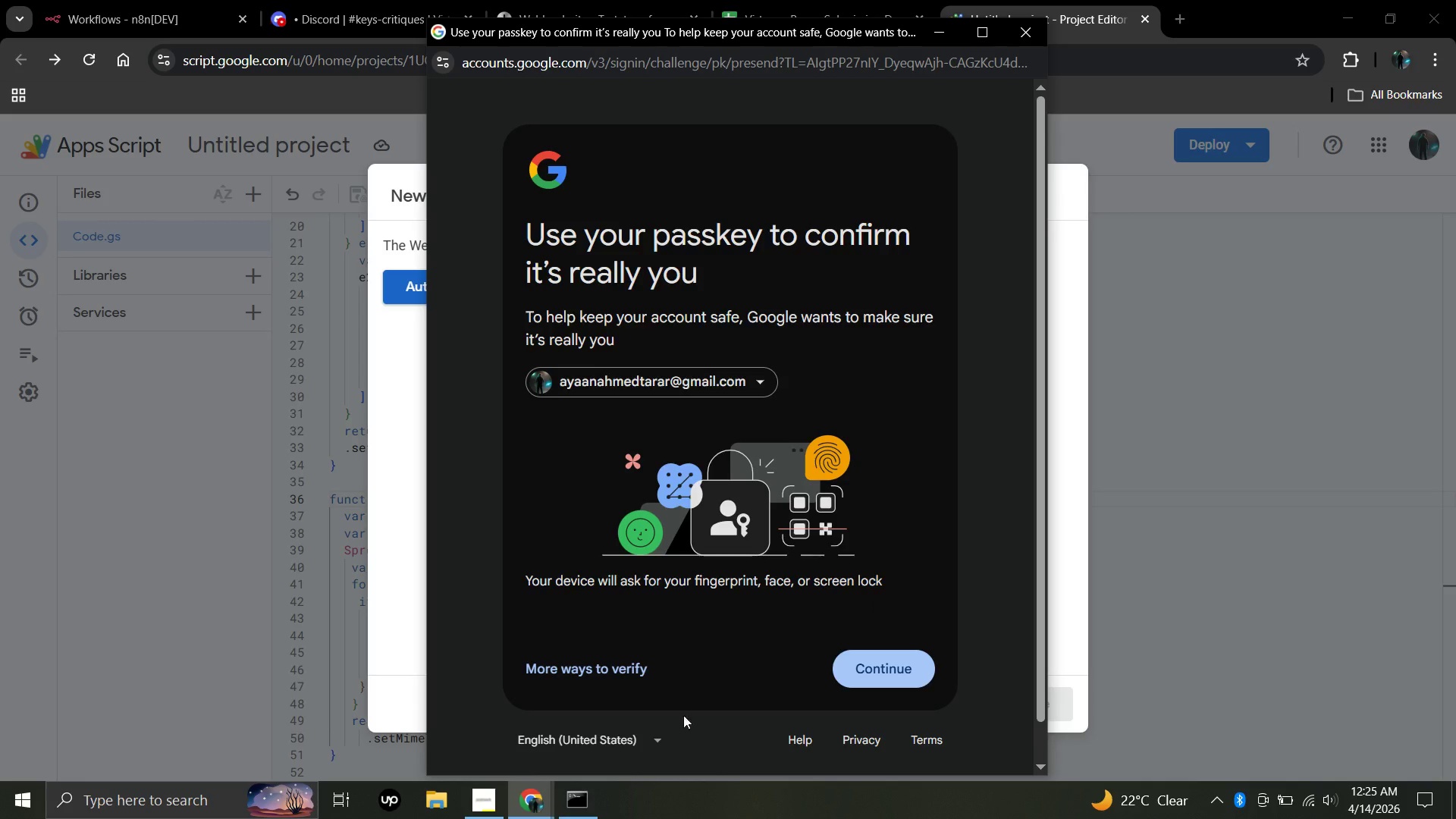 
left_click([626, 680])
 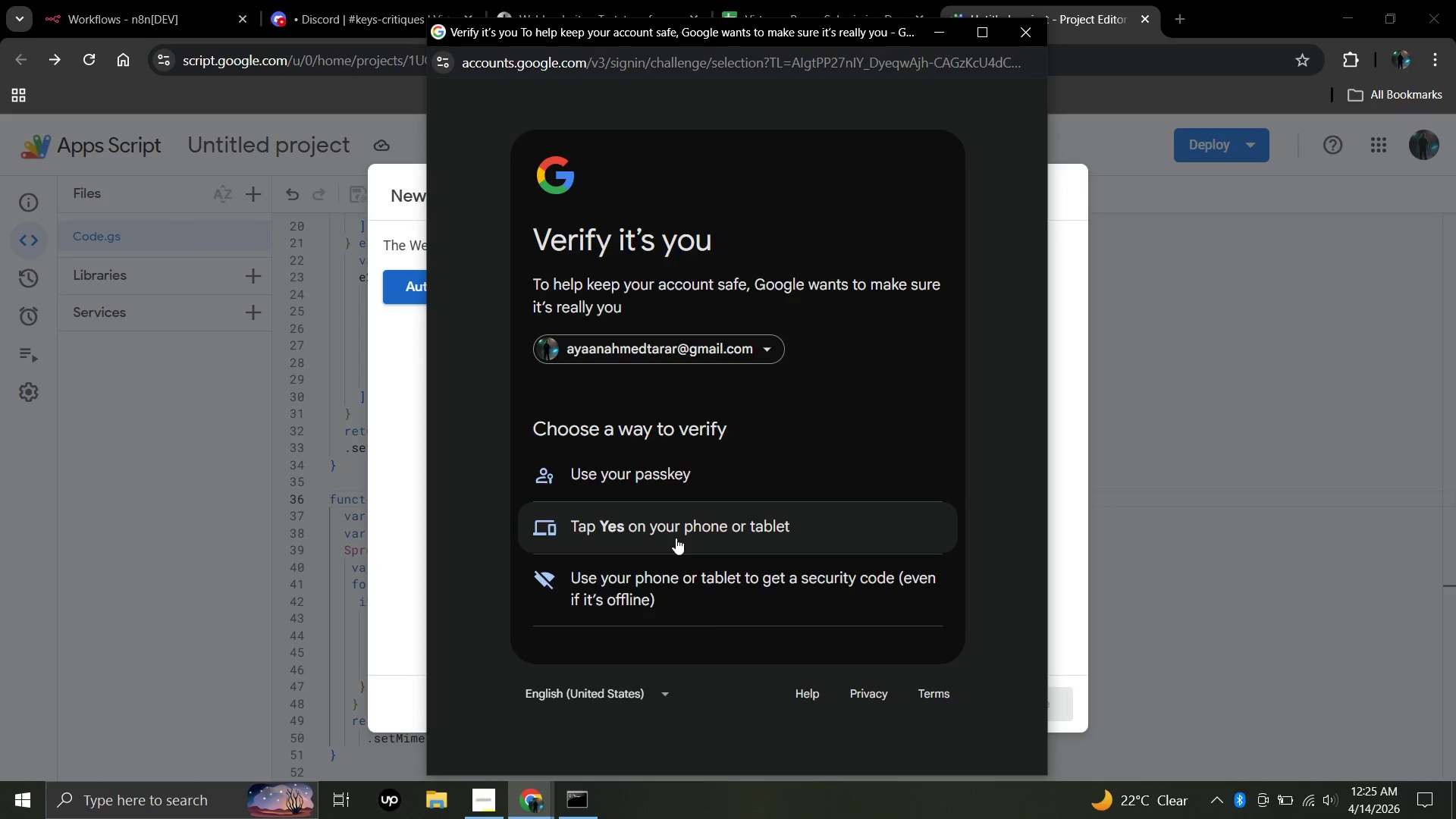 
left_click([707, 485])
 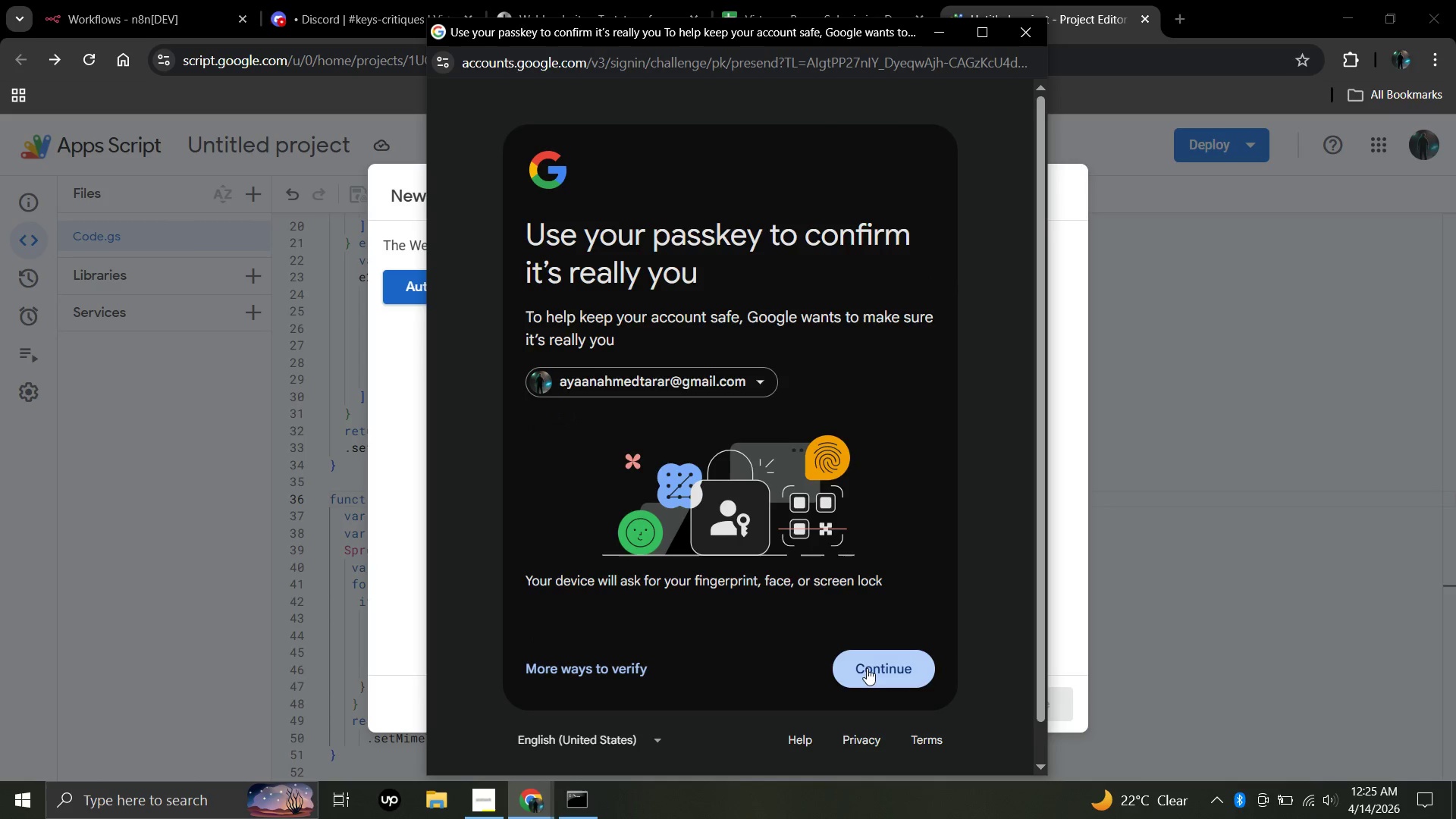 
left_click([617, 677])
 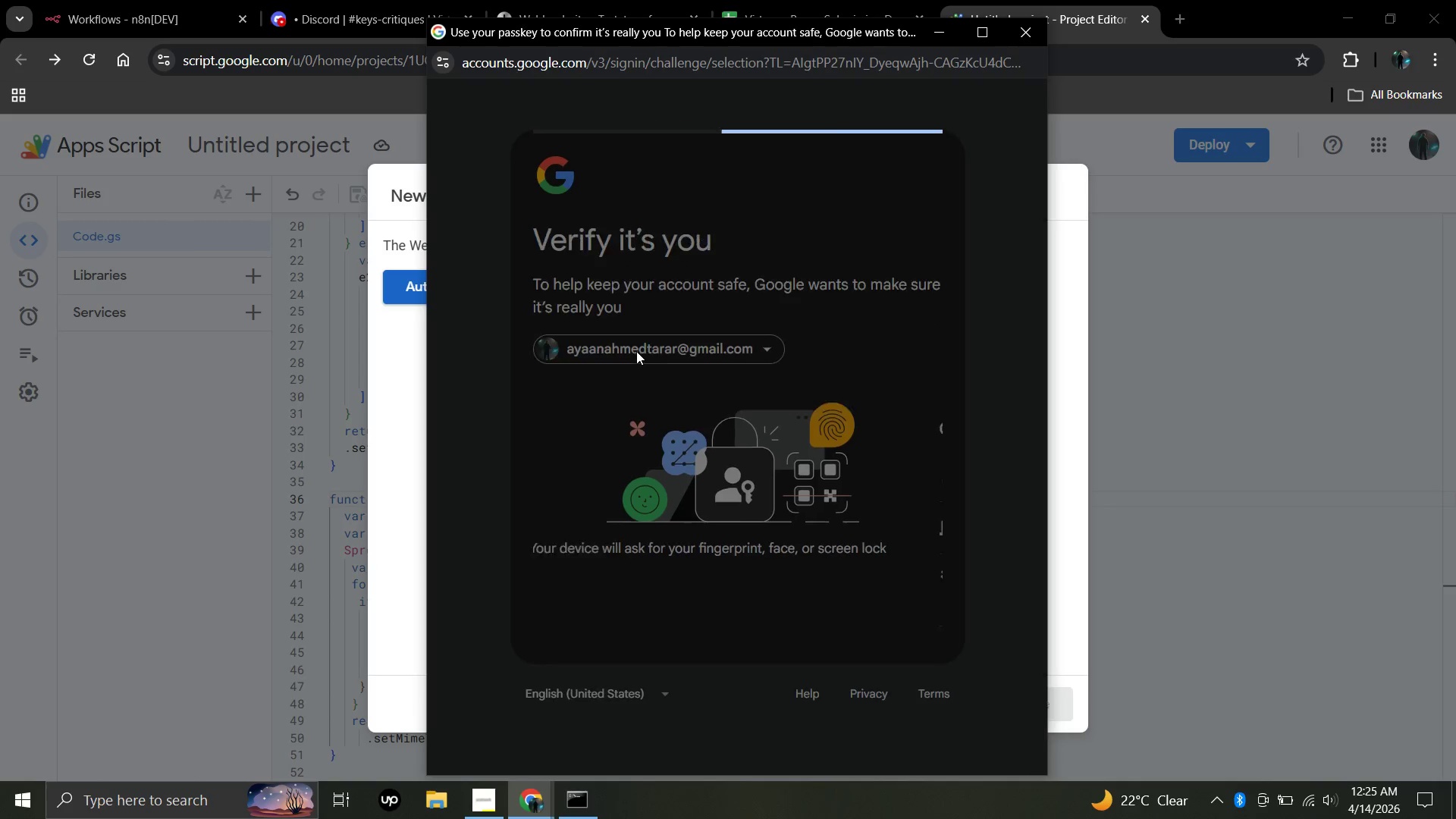 
left_click_drag(start_coordinate=[636, 351], to_coordinate=[709, 424])
 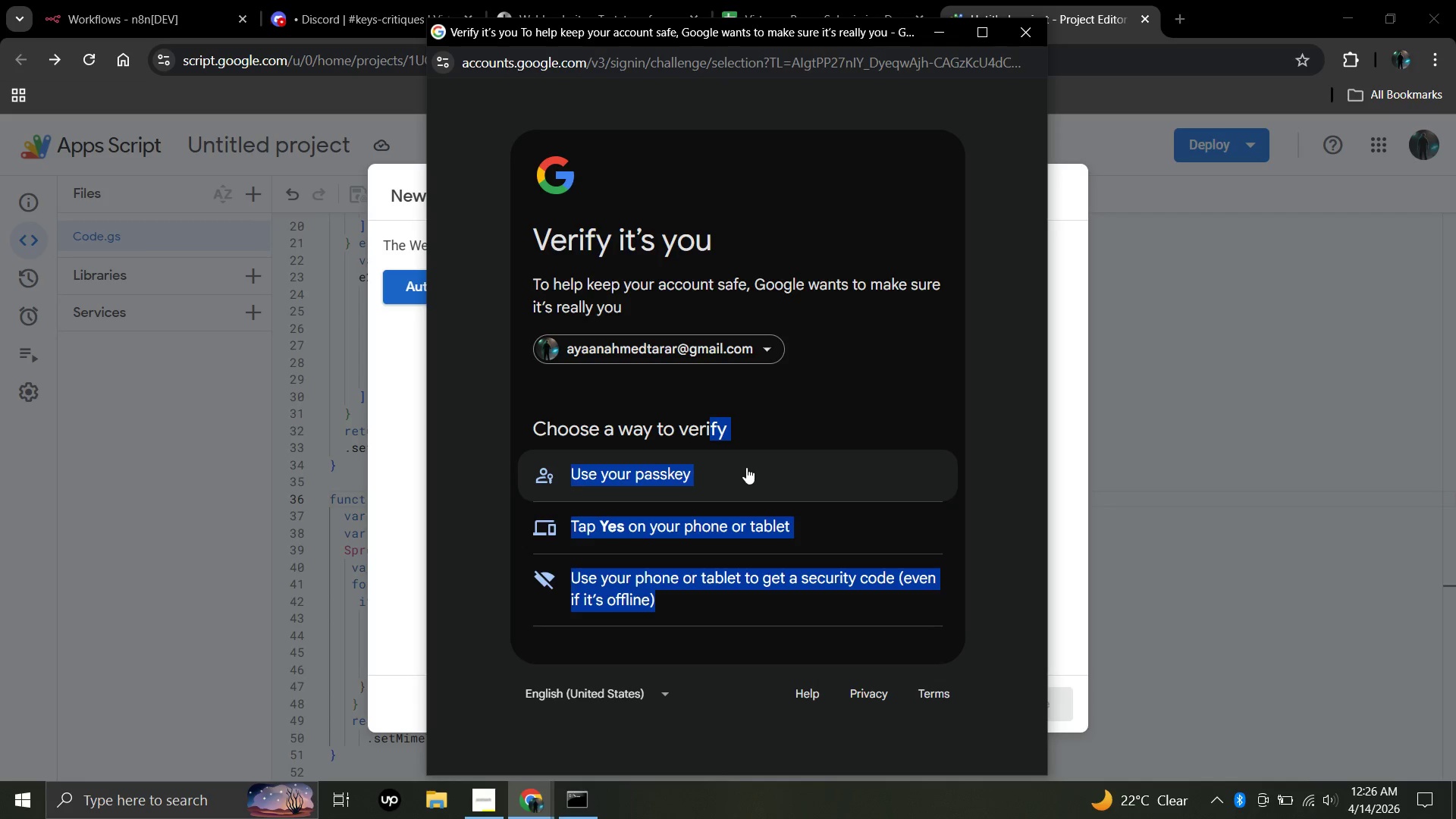 
left_click([746, 467])
 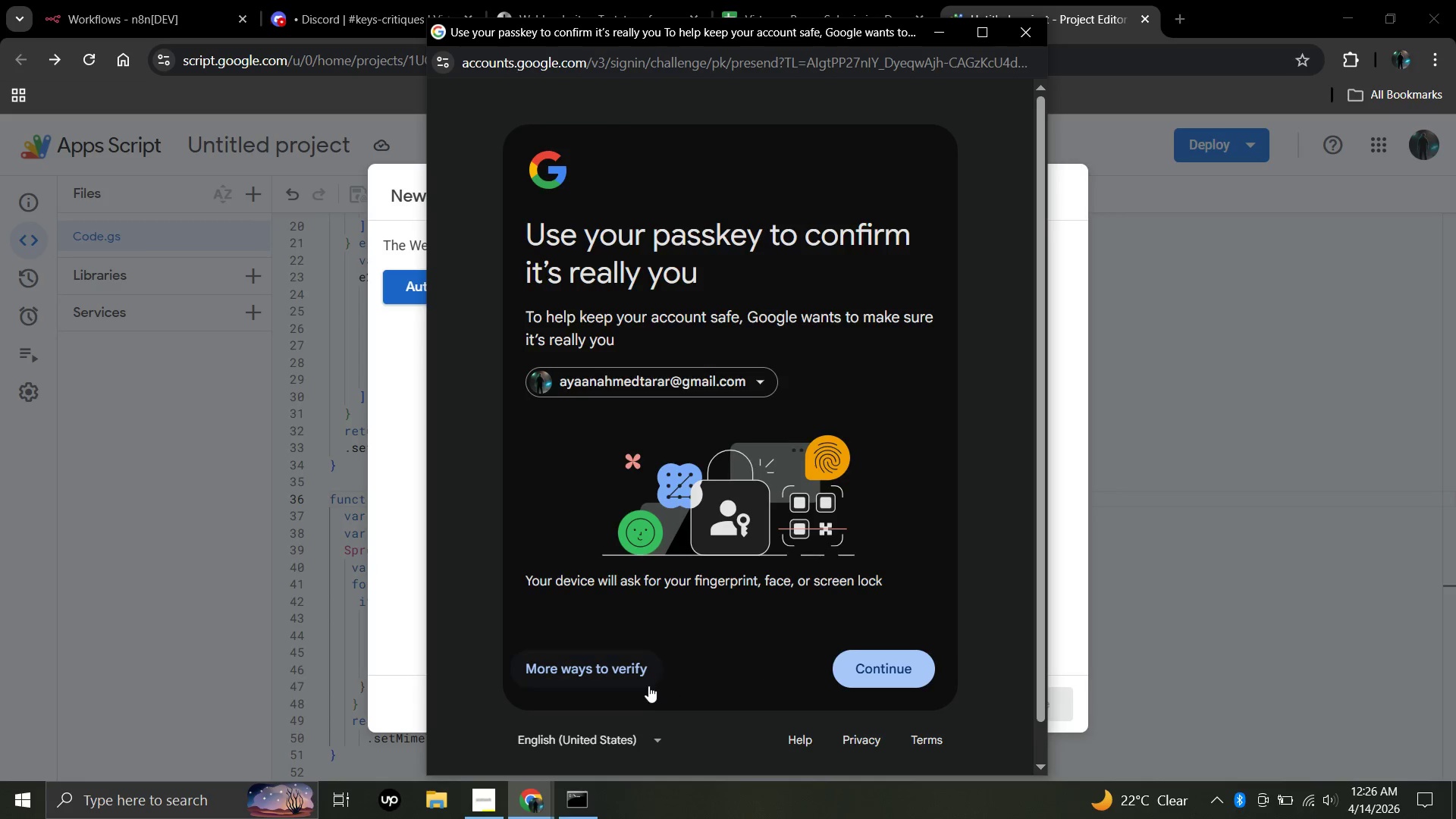 
left_click([634, 682])
 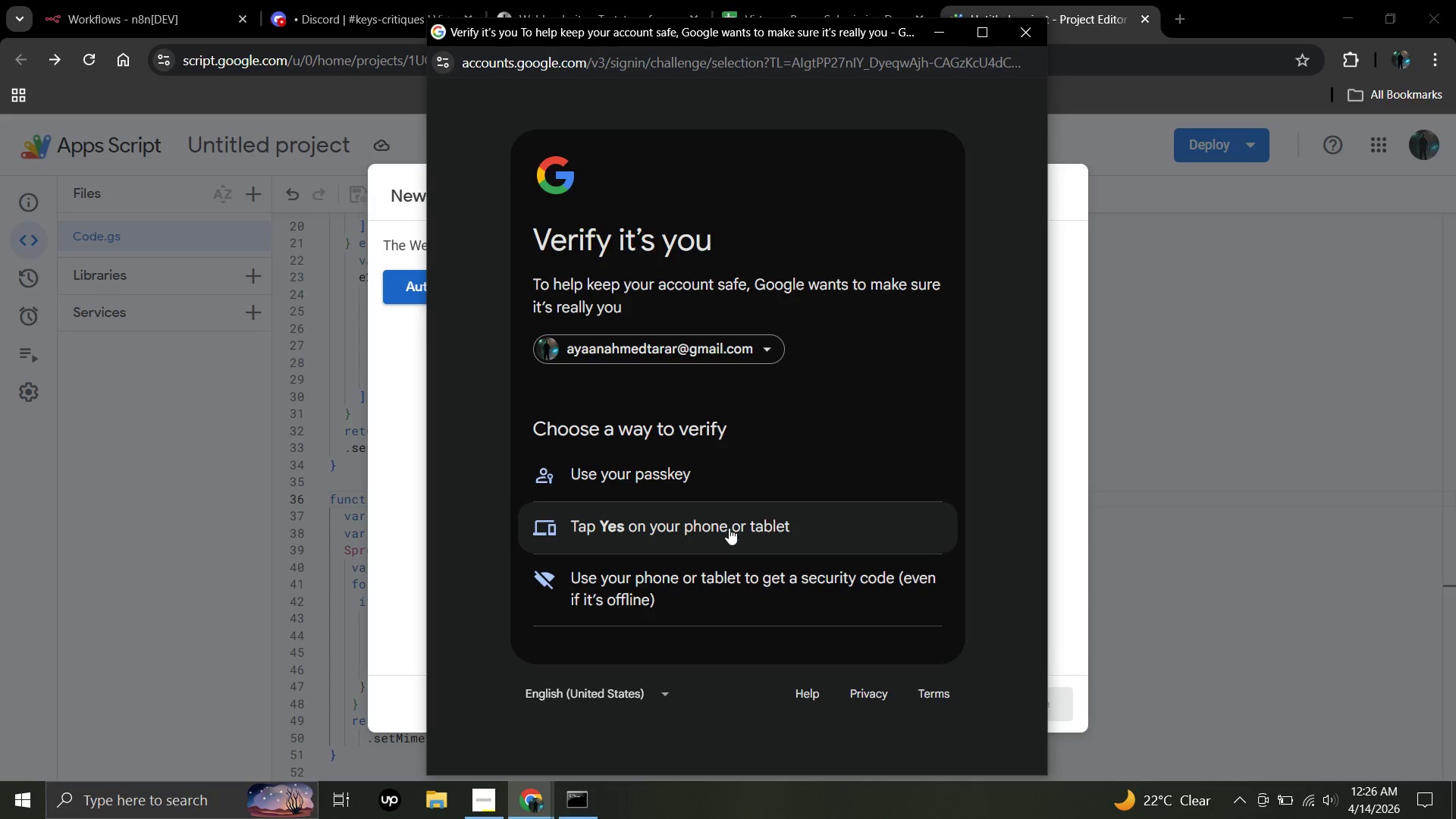 
wait(7.52)
 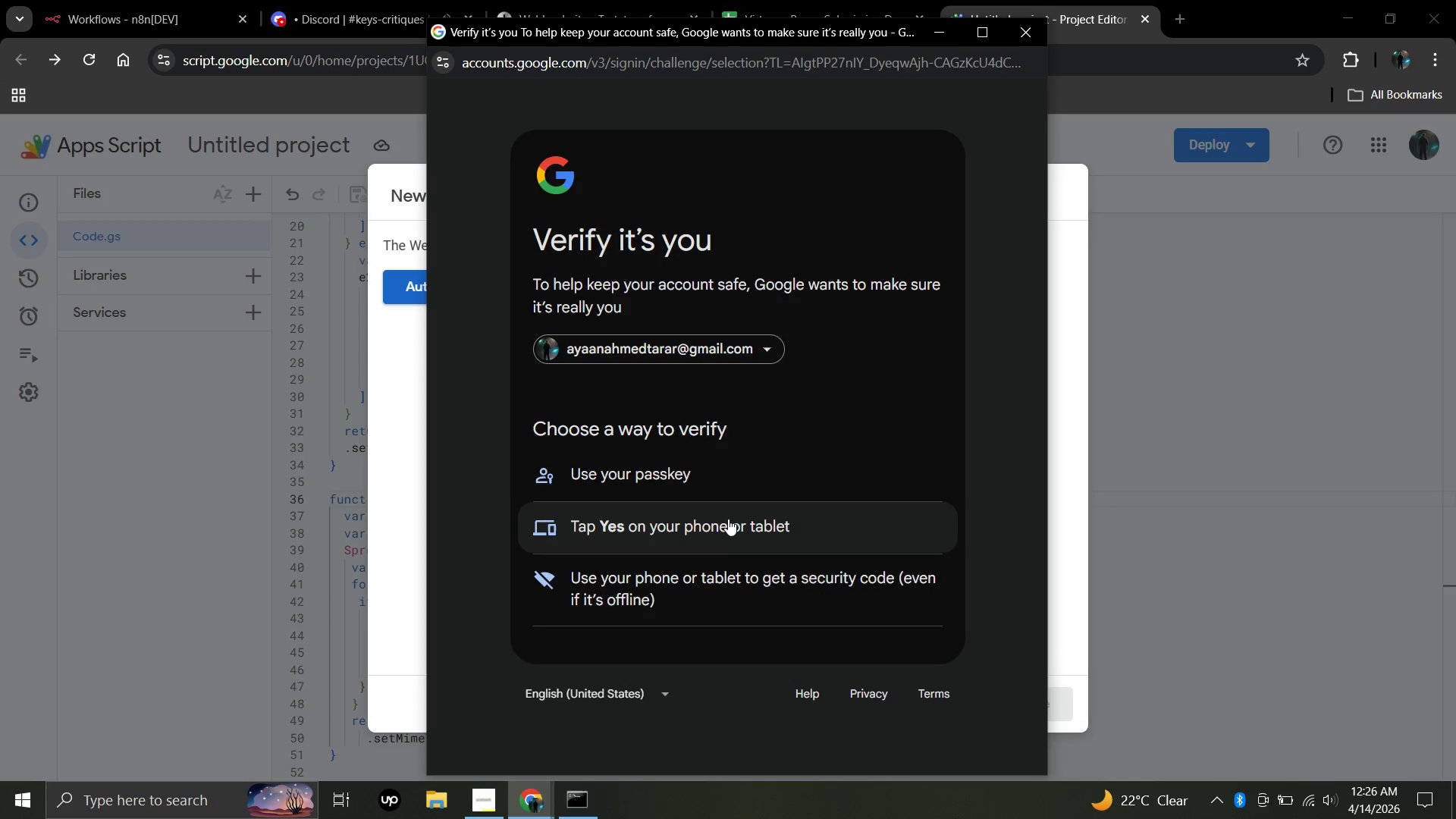 
left_click([728, 573])
 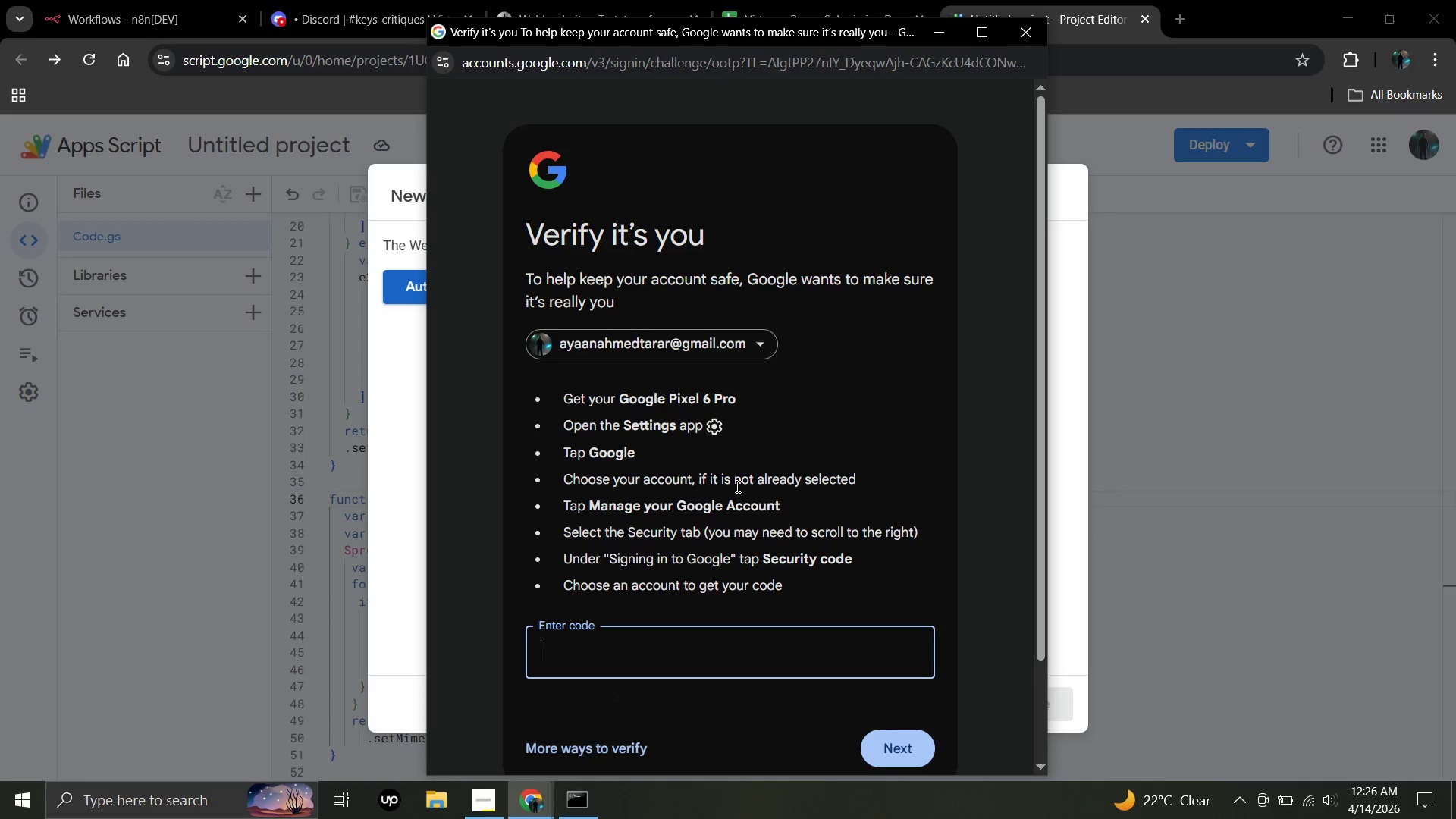 
scroll: coordinate [736, 486], scroll_direction: down, amount: 7.0
 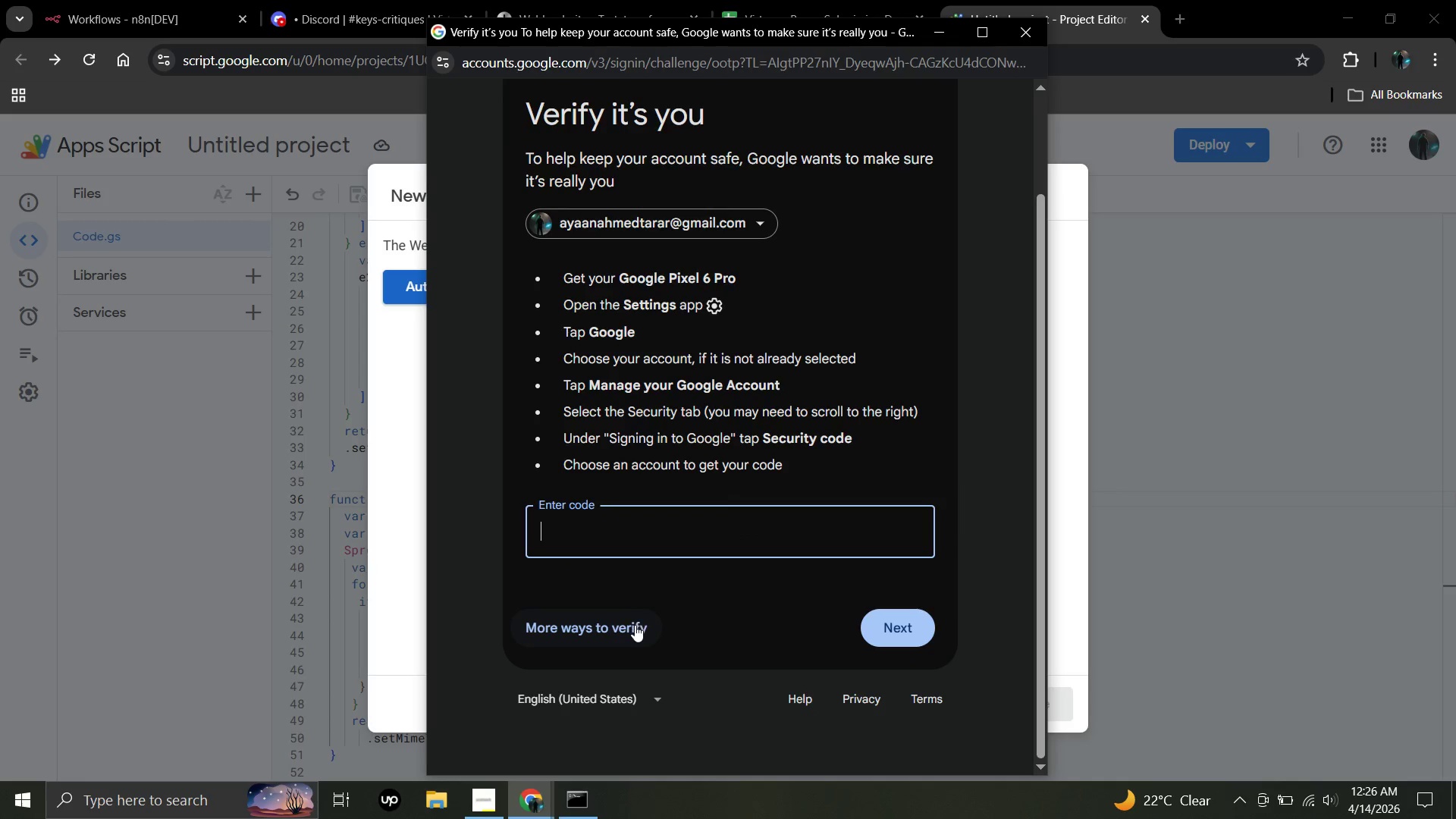 
left_click([635, 625])
 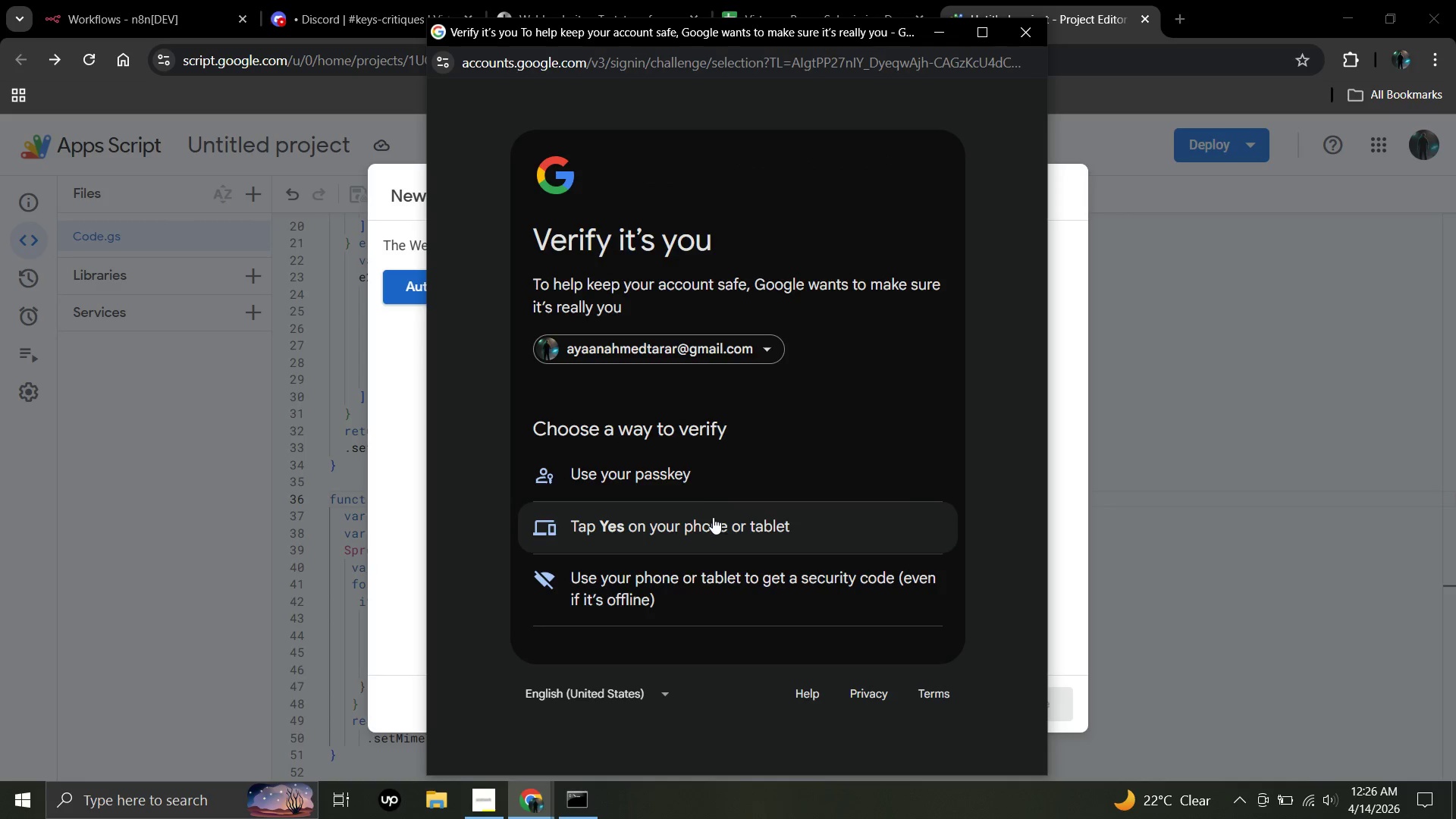 
left_click([708, 522])
 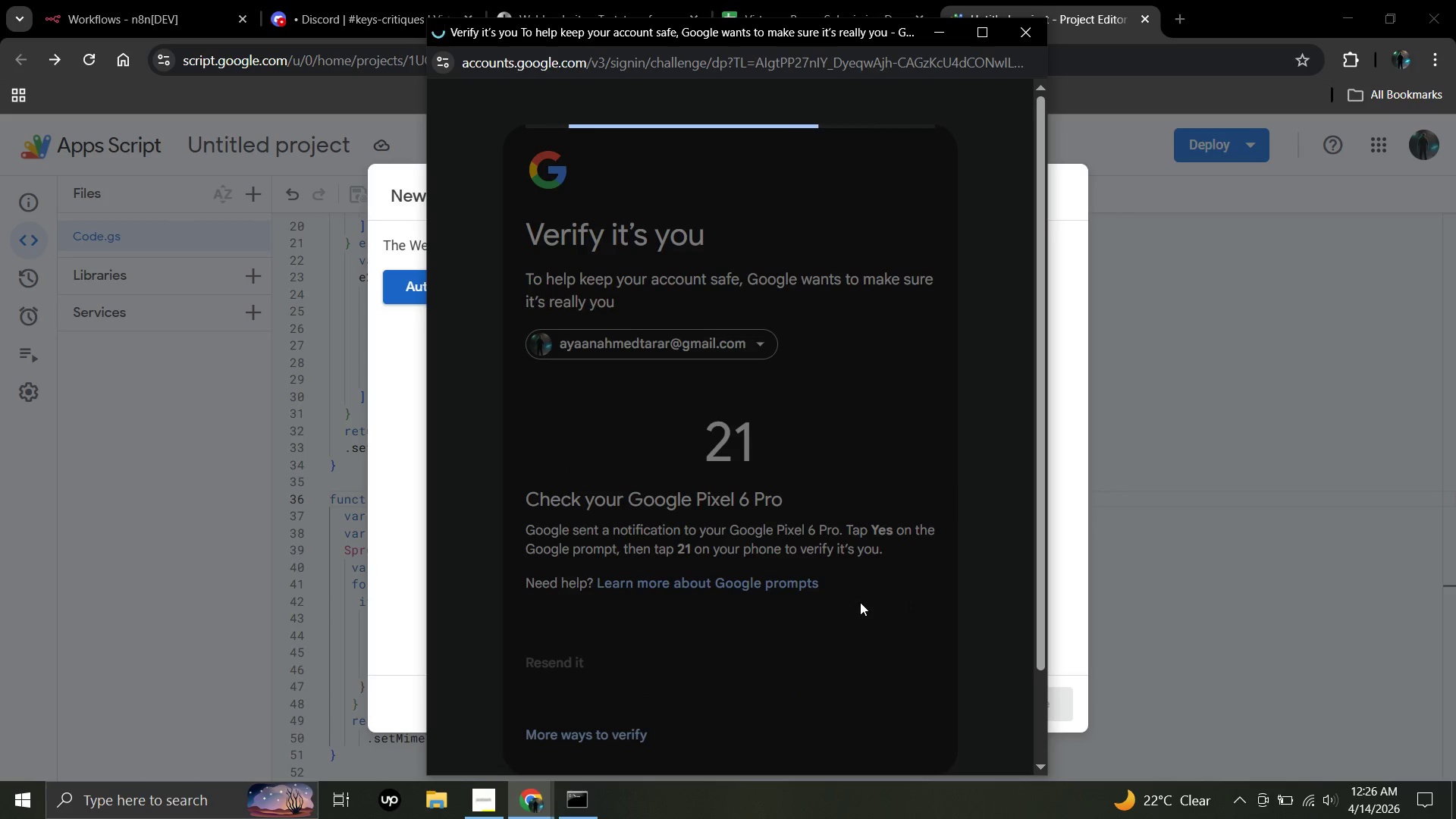 
wait(15.75)
 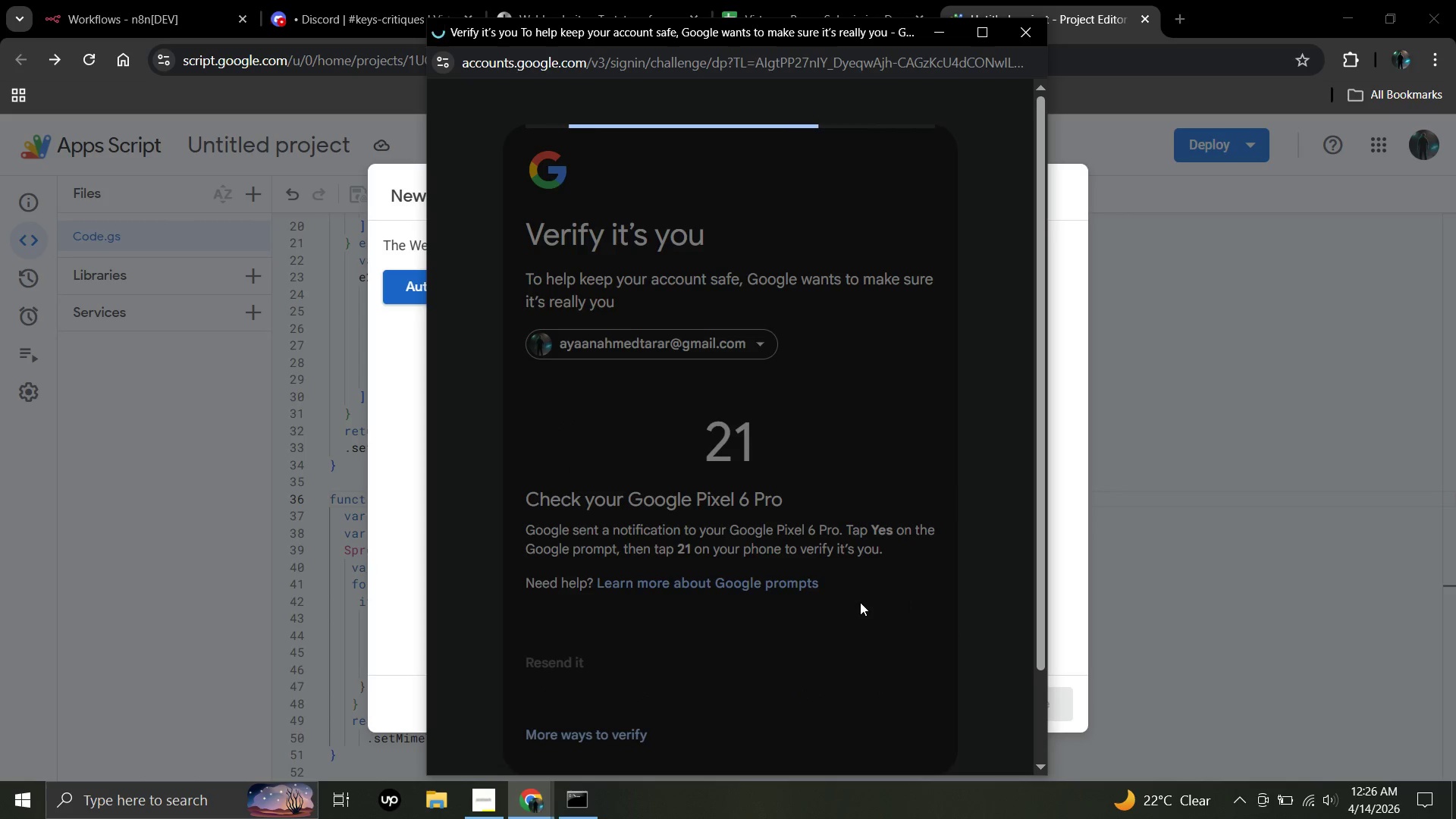 
left_click([483, 428])
 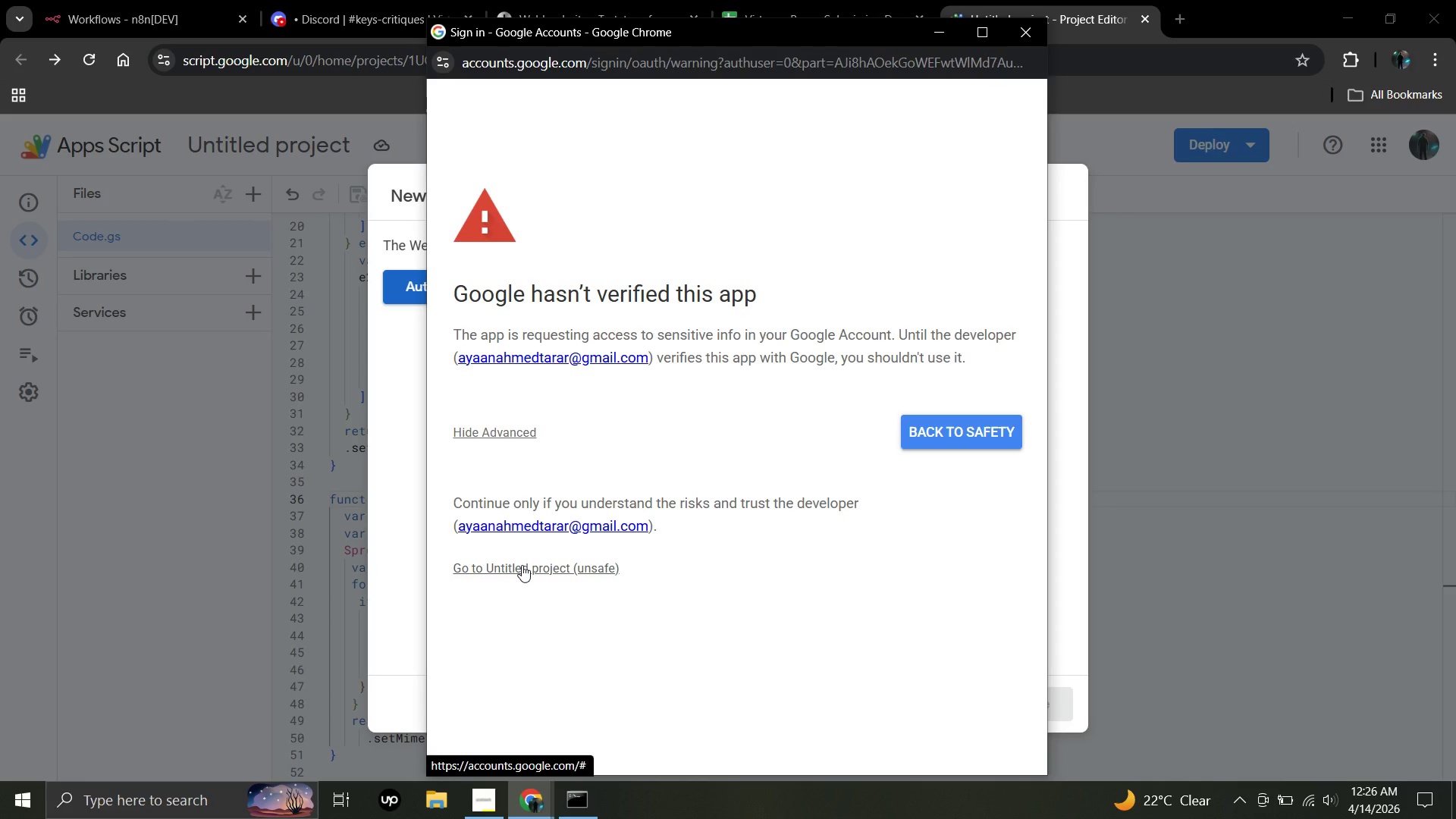 
left_click([522, 565])
 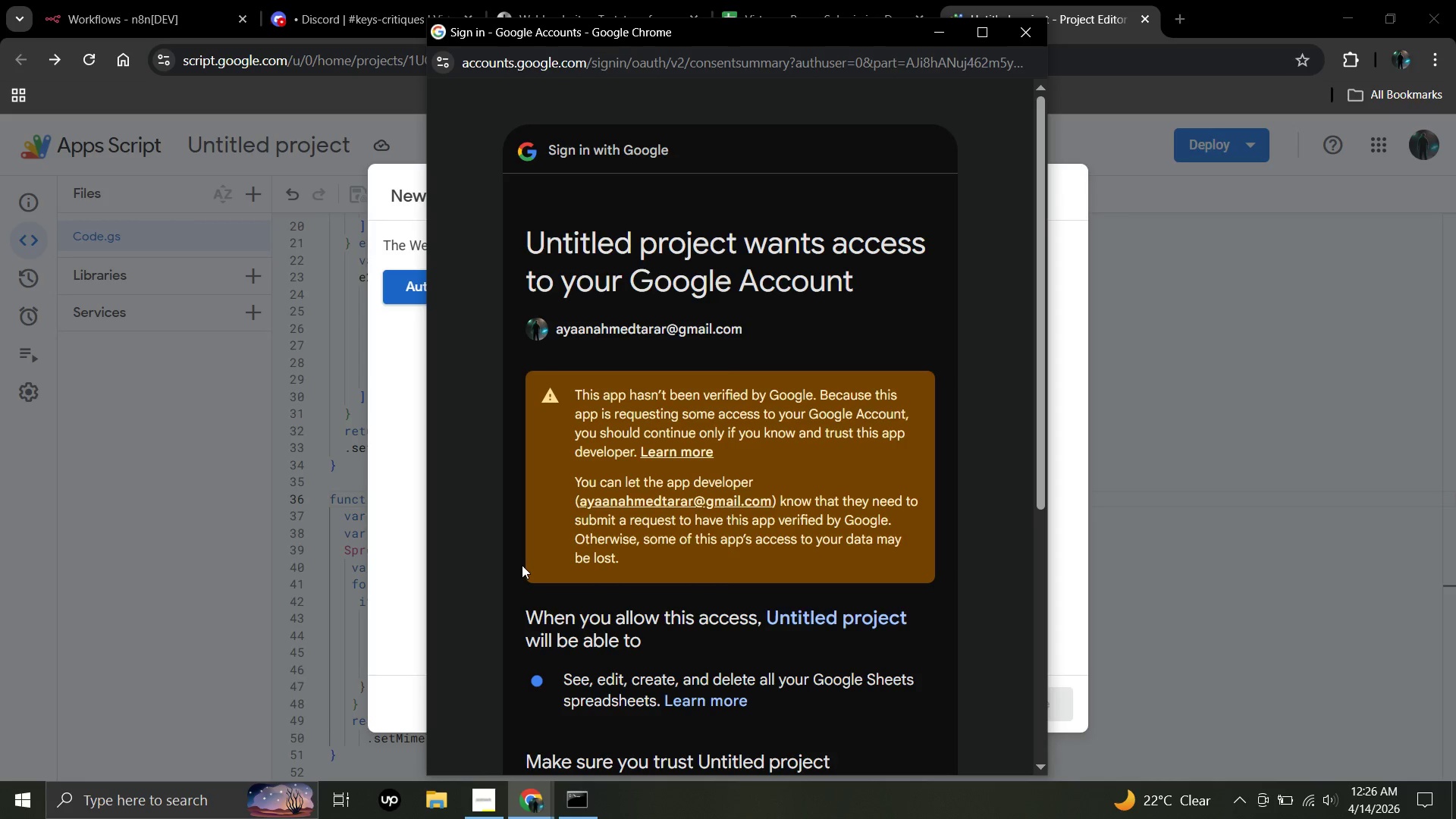 
scroll: coordinate [761, 532], scroll_direction: down, amount: 74.0
 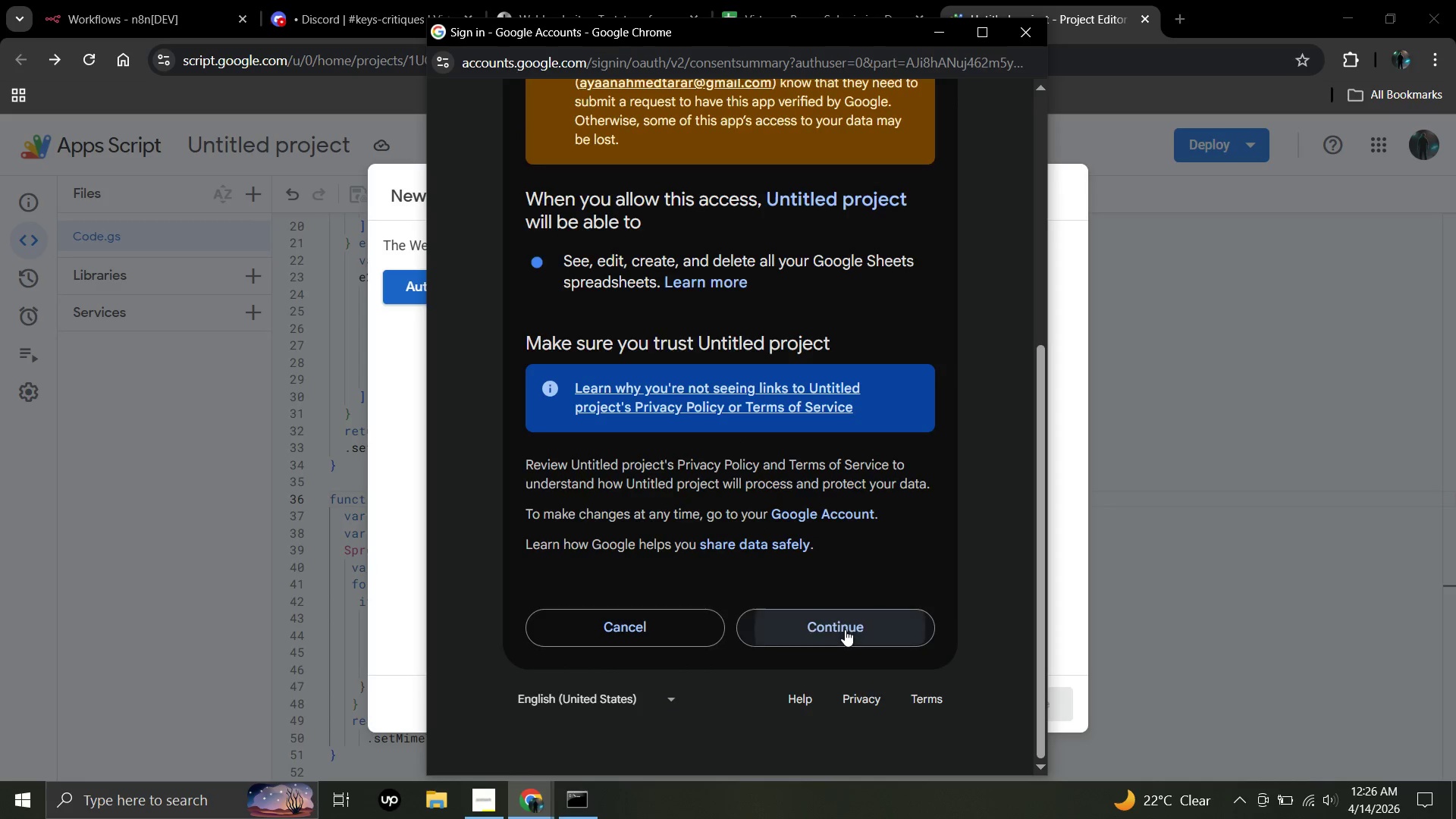 
left_click([845, 629])
 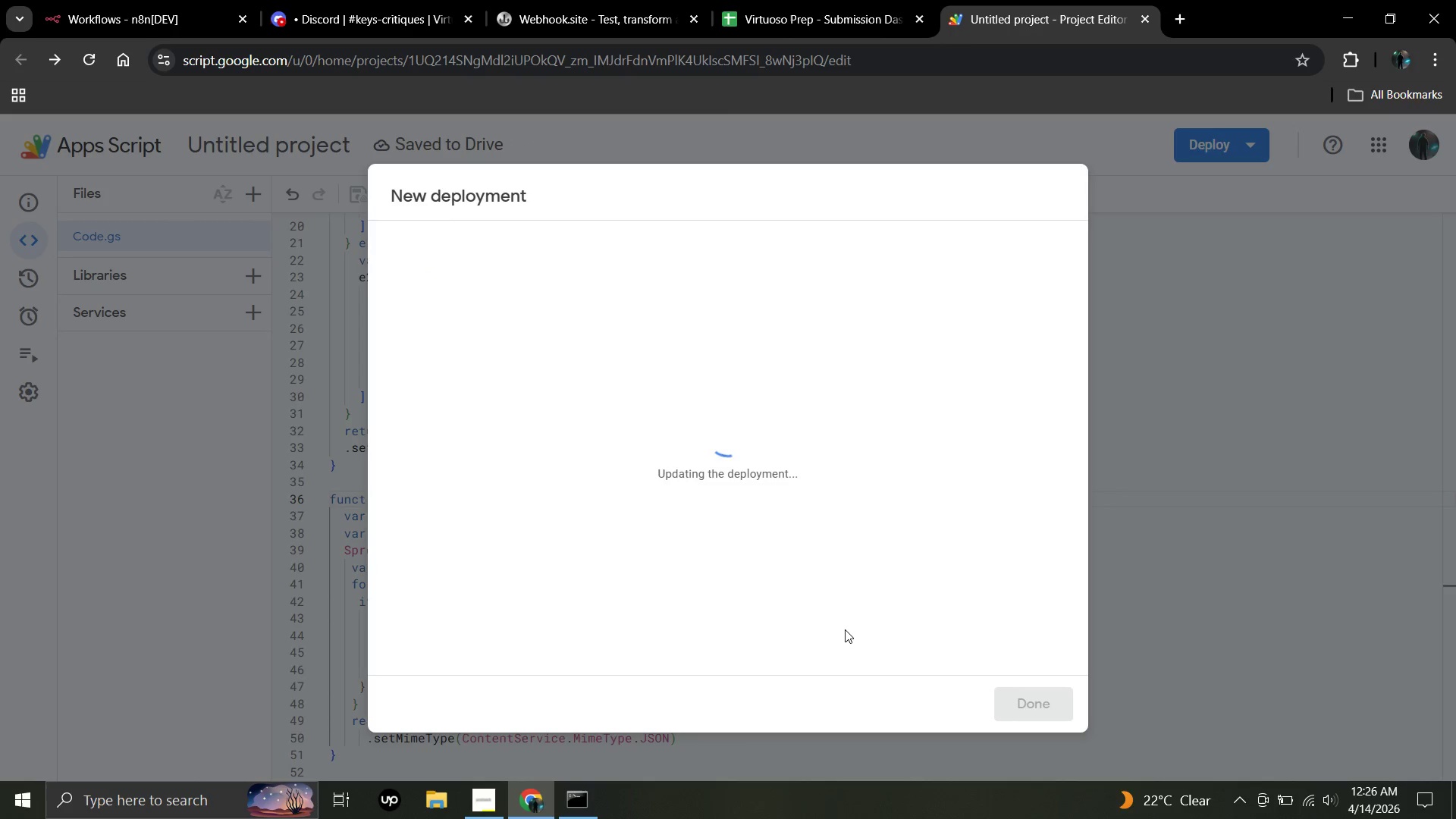 
wait(12.97)
 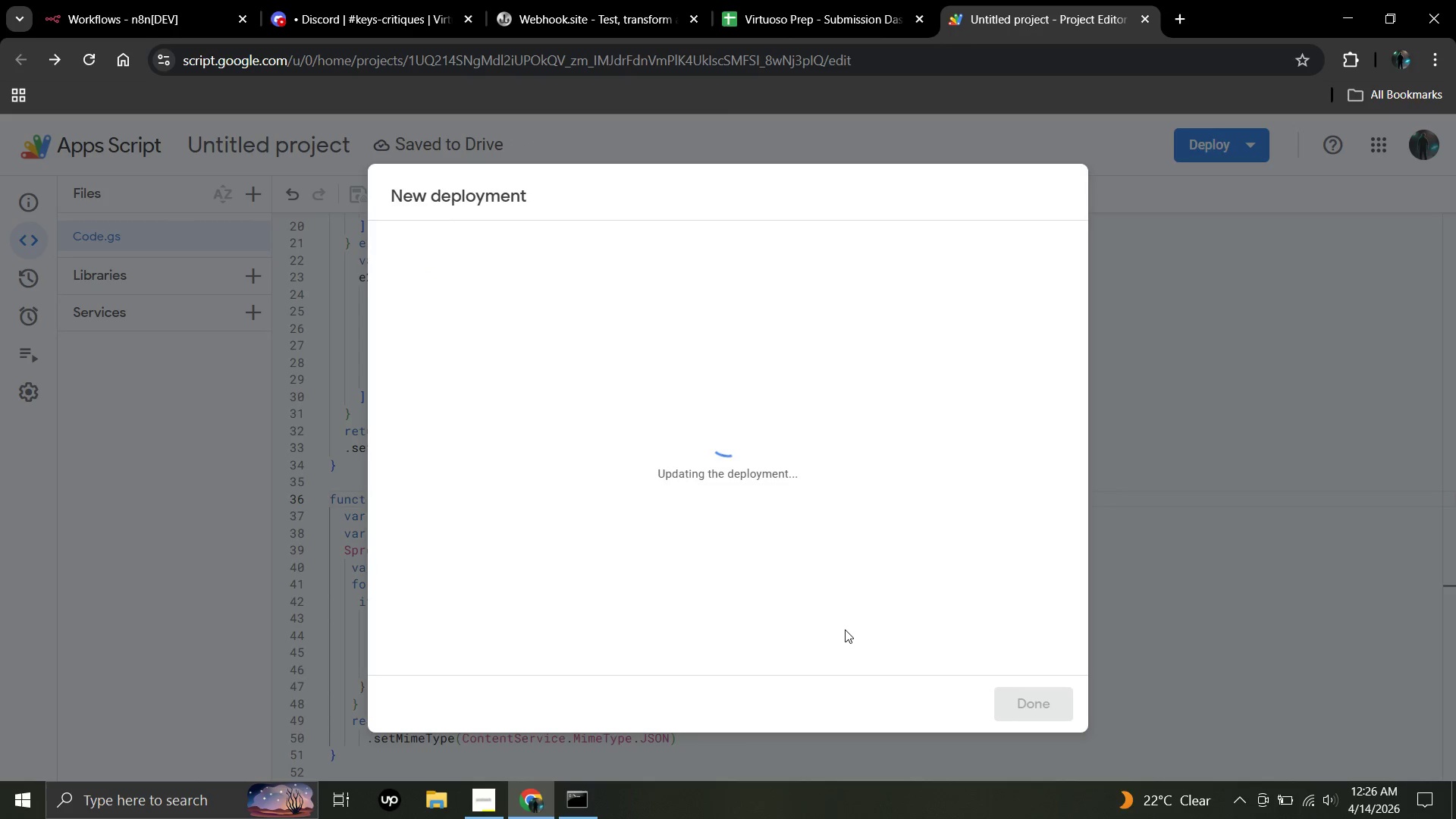 
mouse_move([896, 473])
 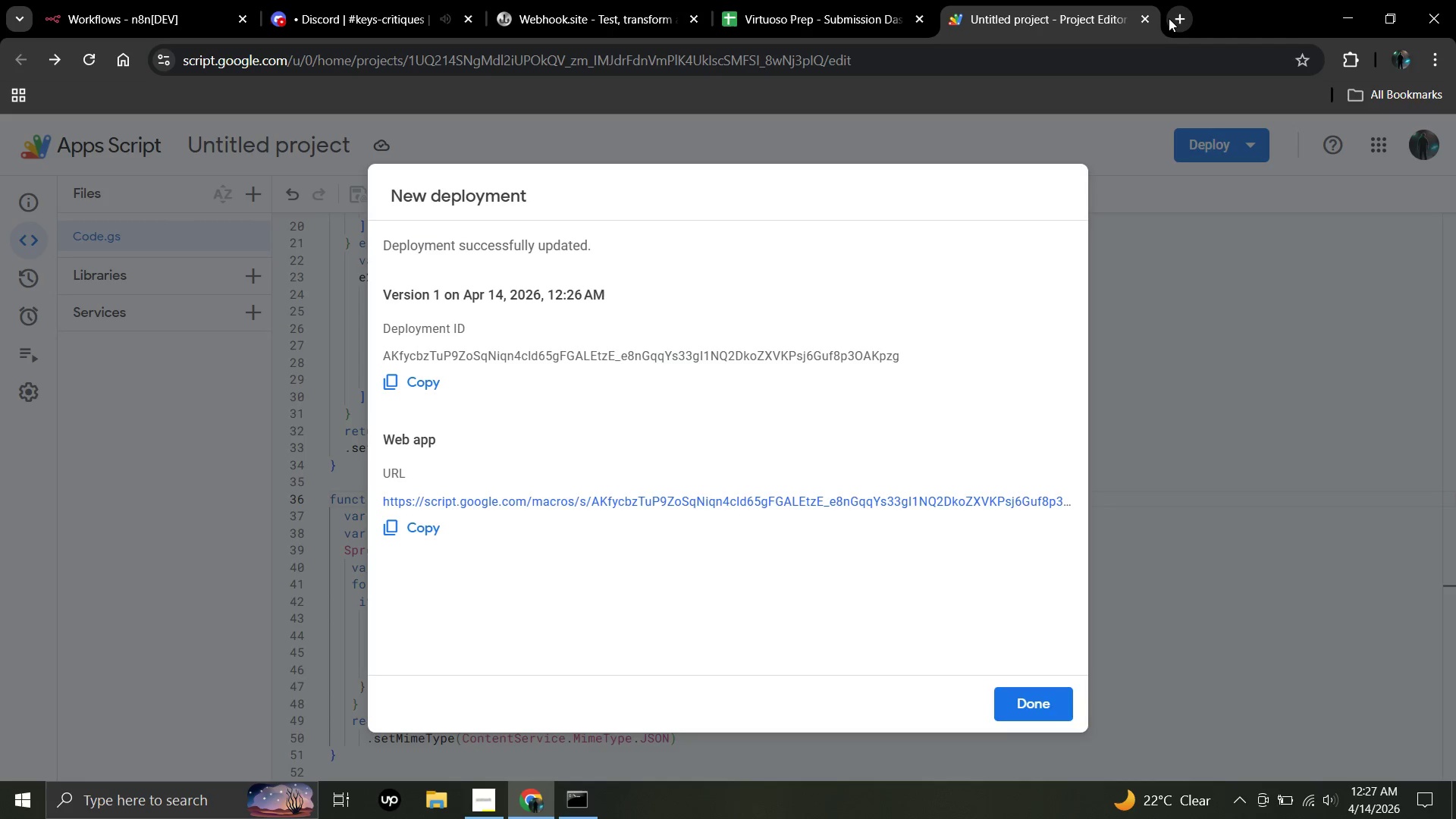 
wait(13.92)
 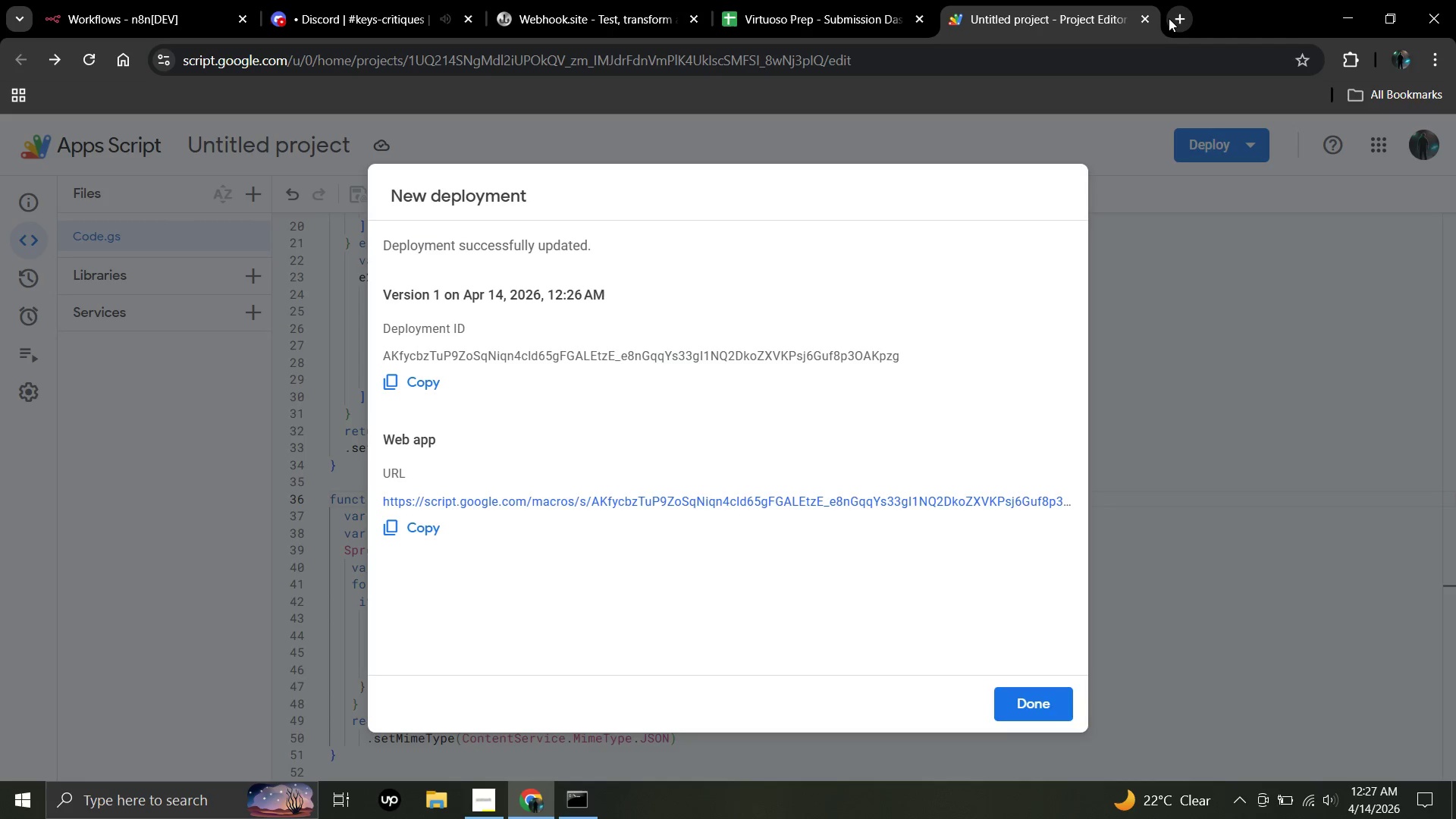 
left_click([1338, 13])
 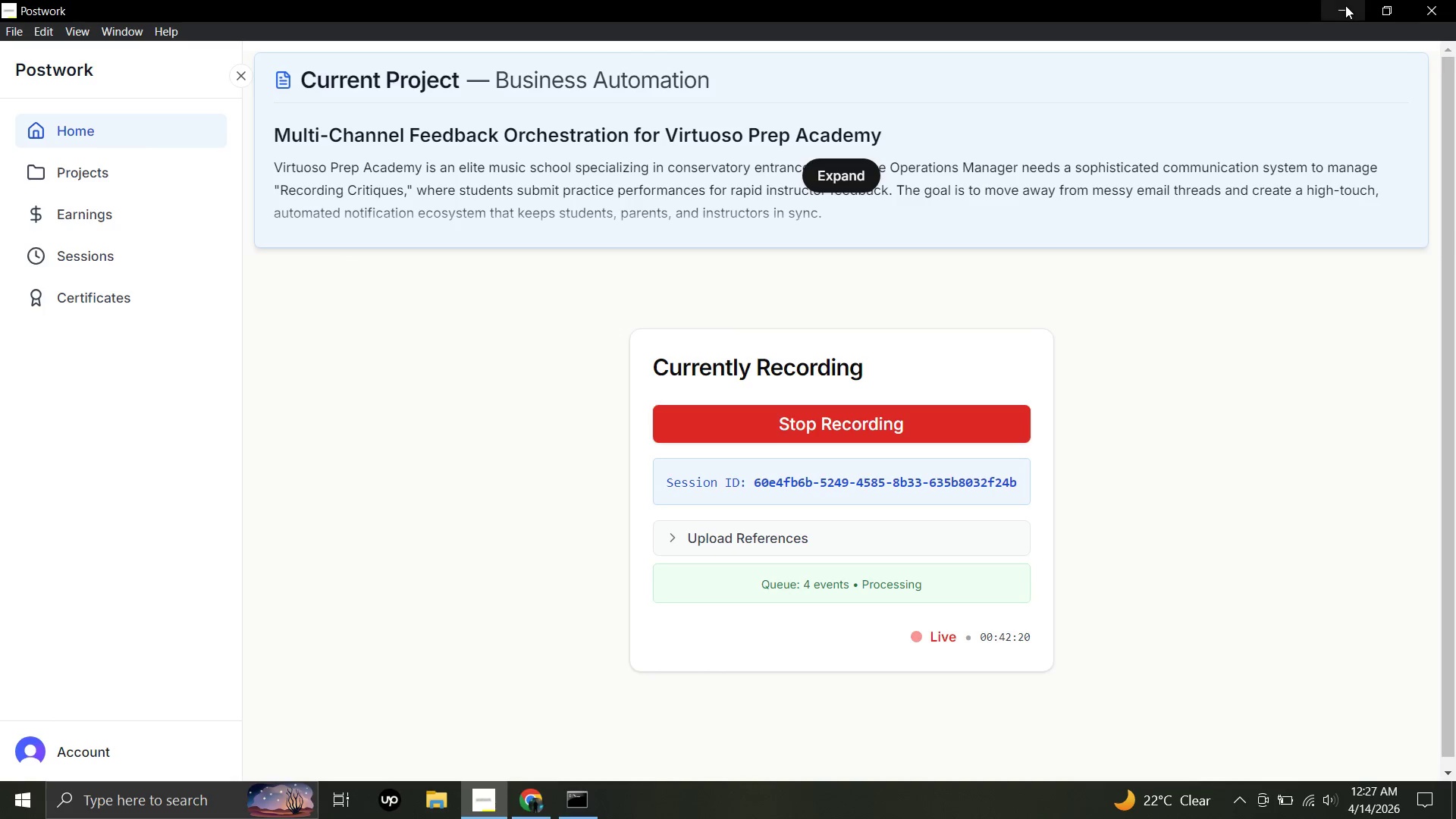 
left_click([1345, 5])
 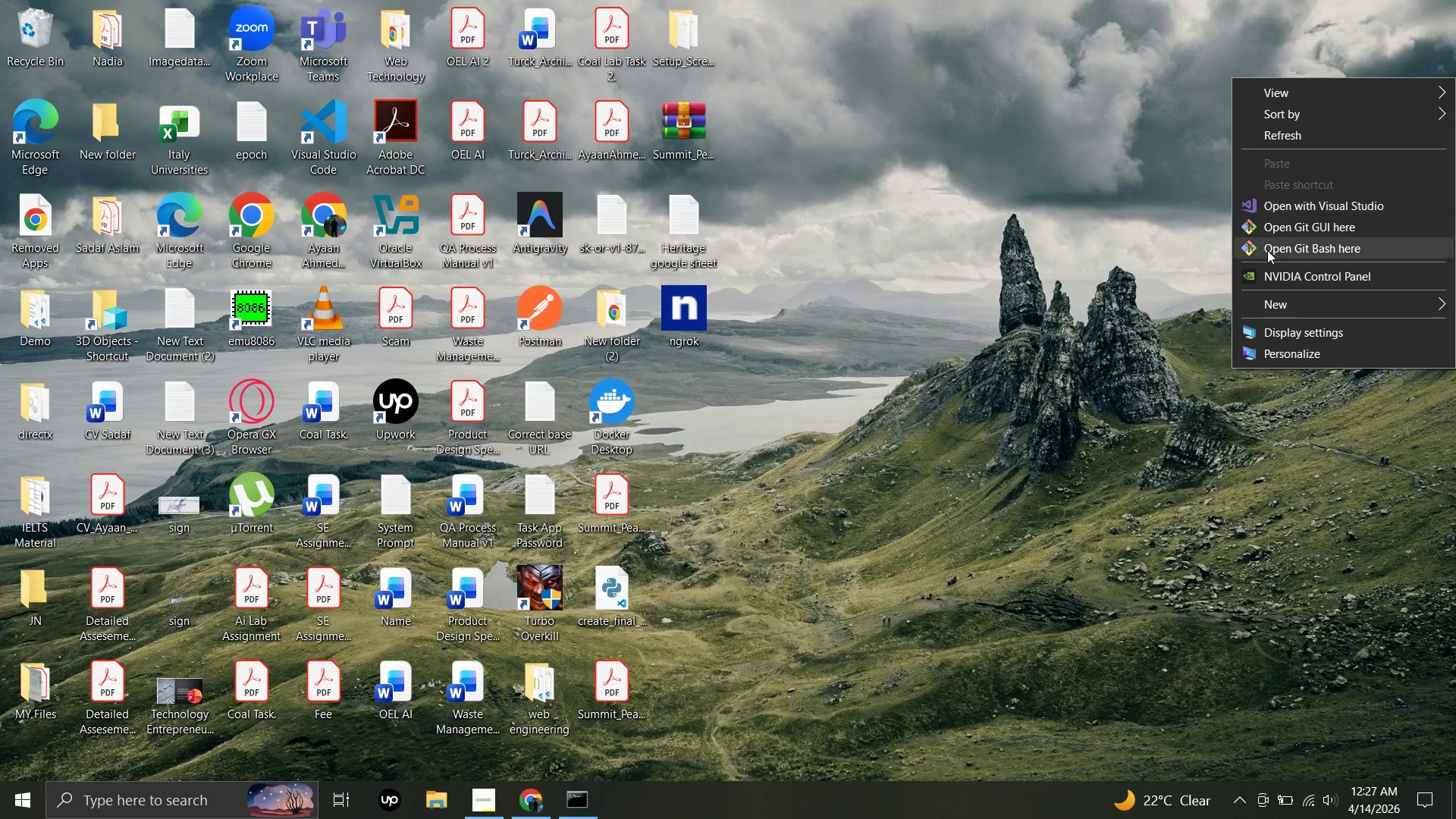 
mouse_move([1258, 309])
 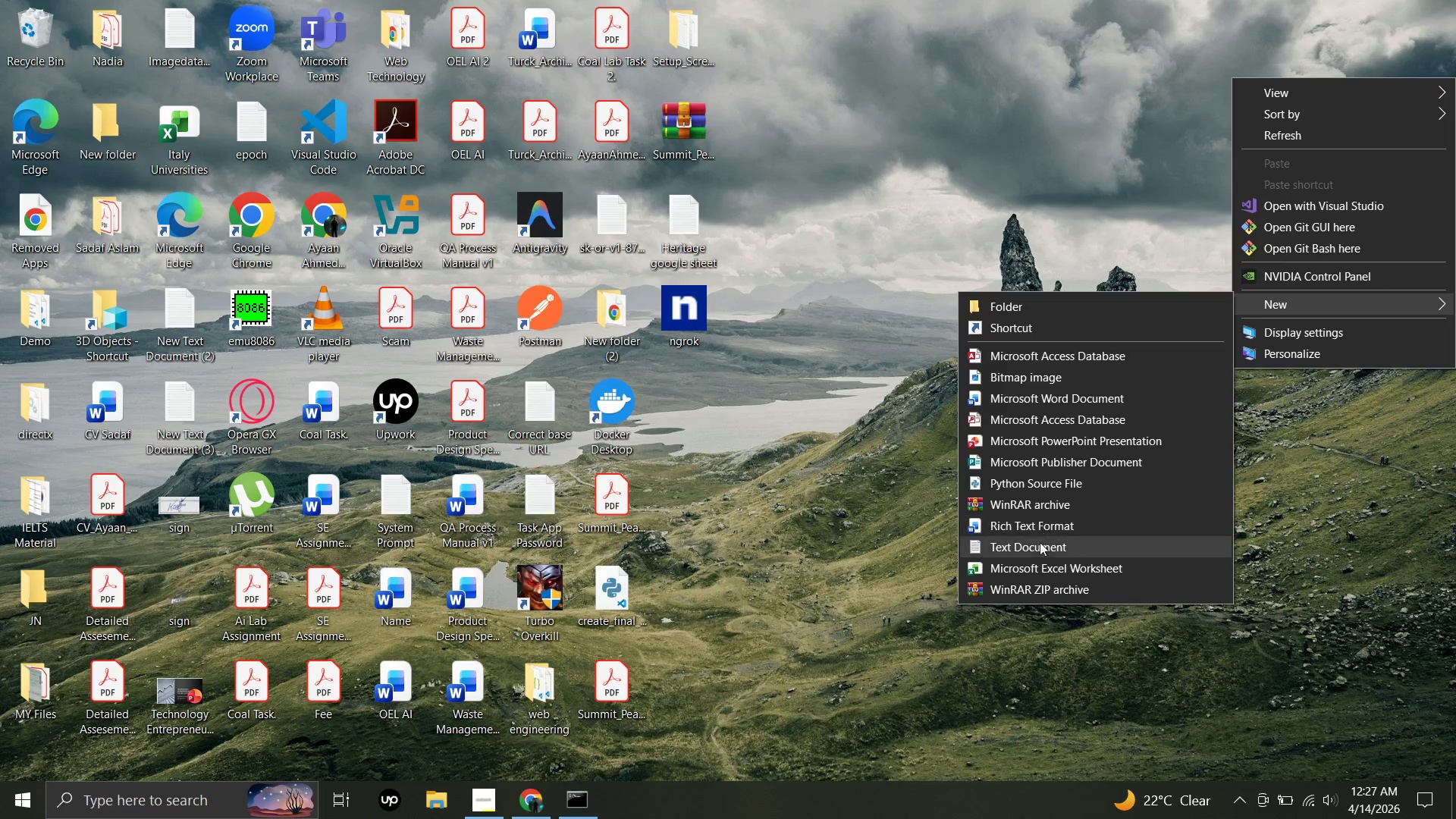 
left_click([1040, 544])
 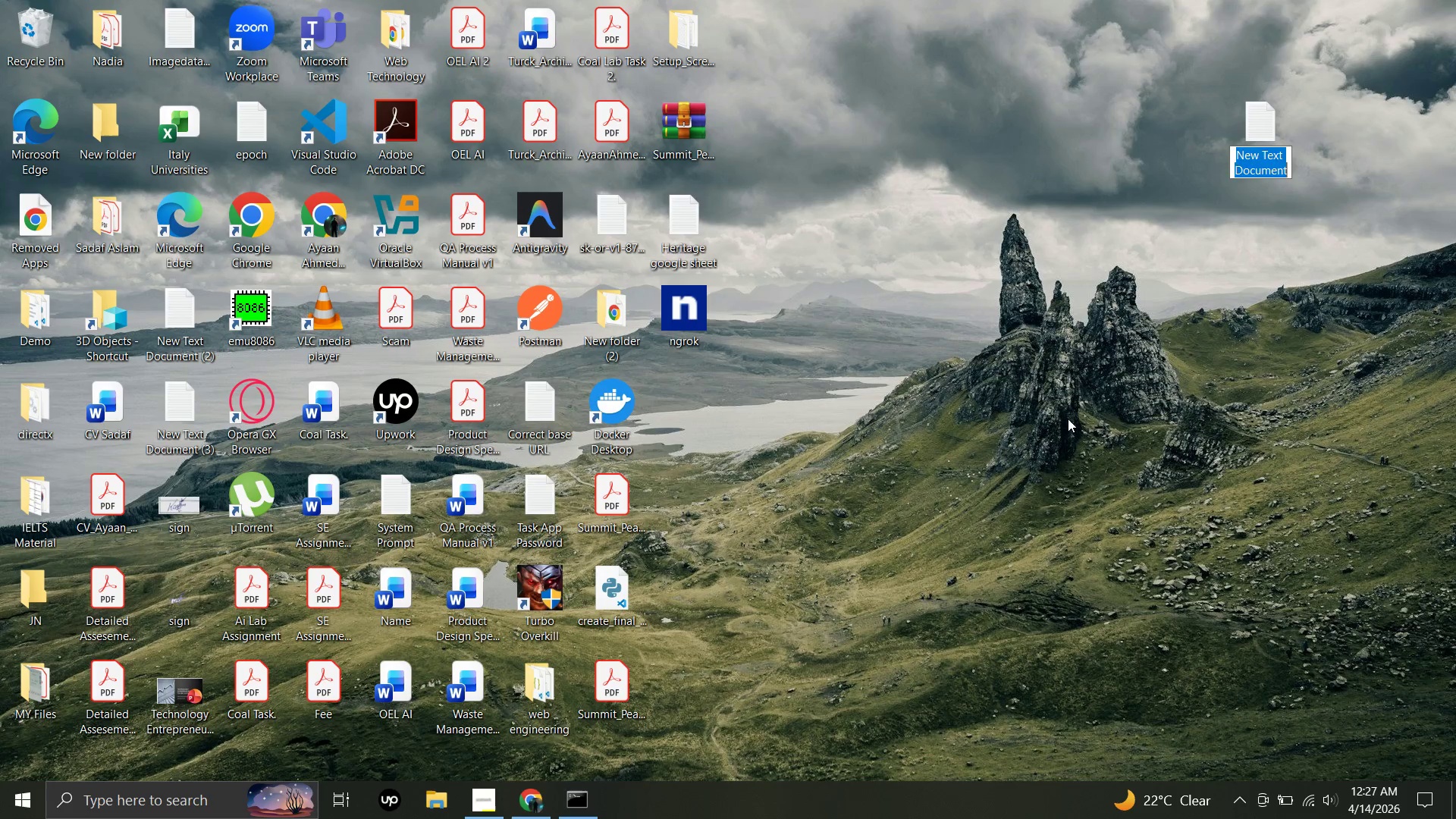 
key(Enter)
 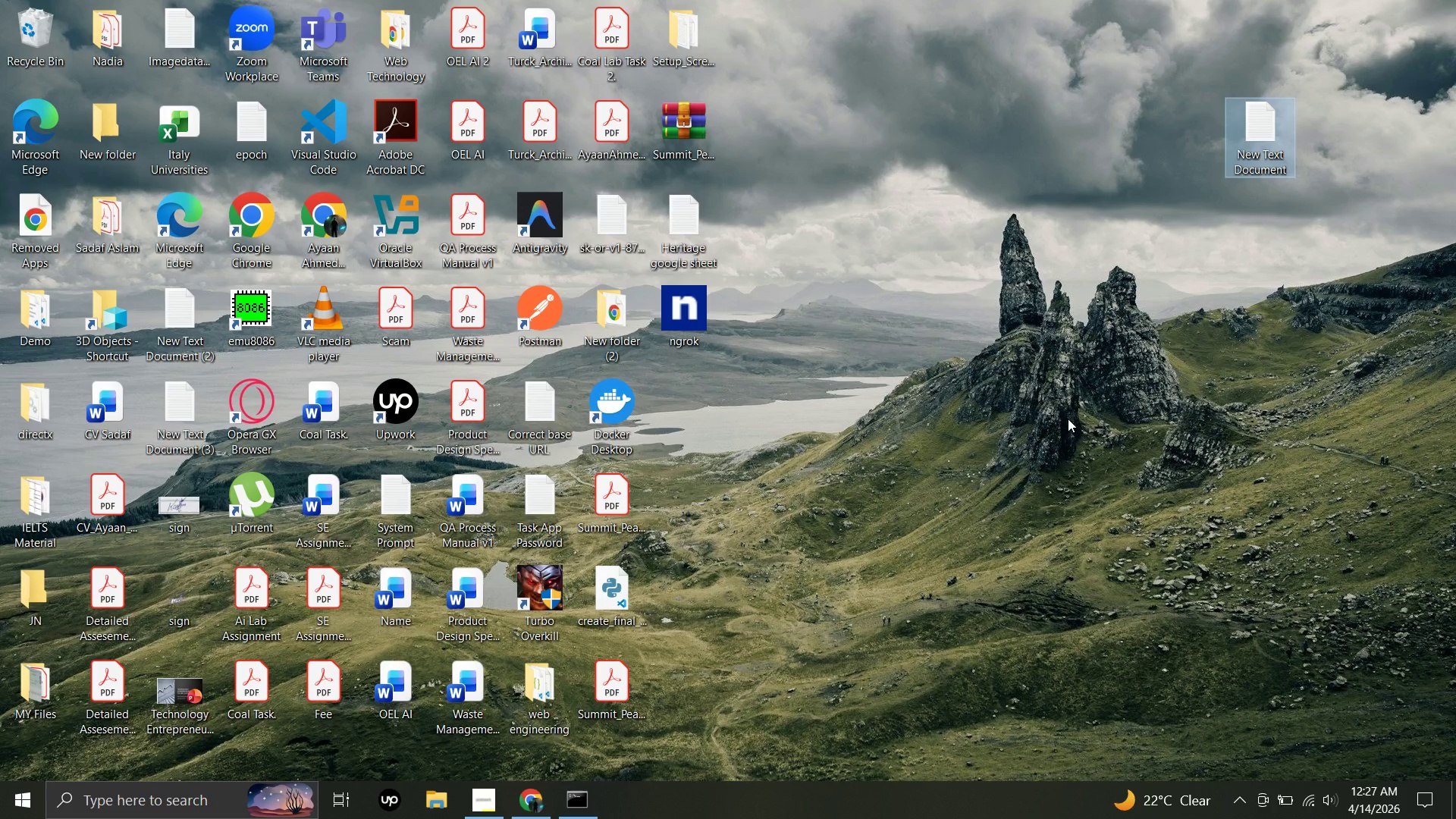 
key(Enter)
 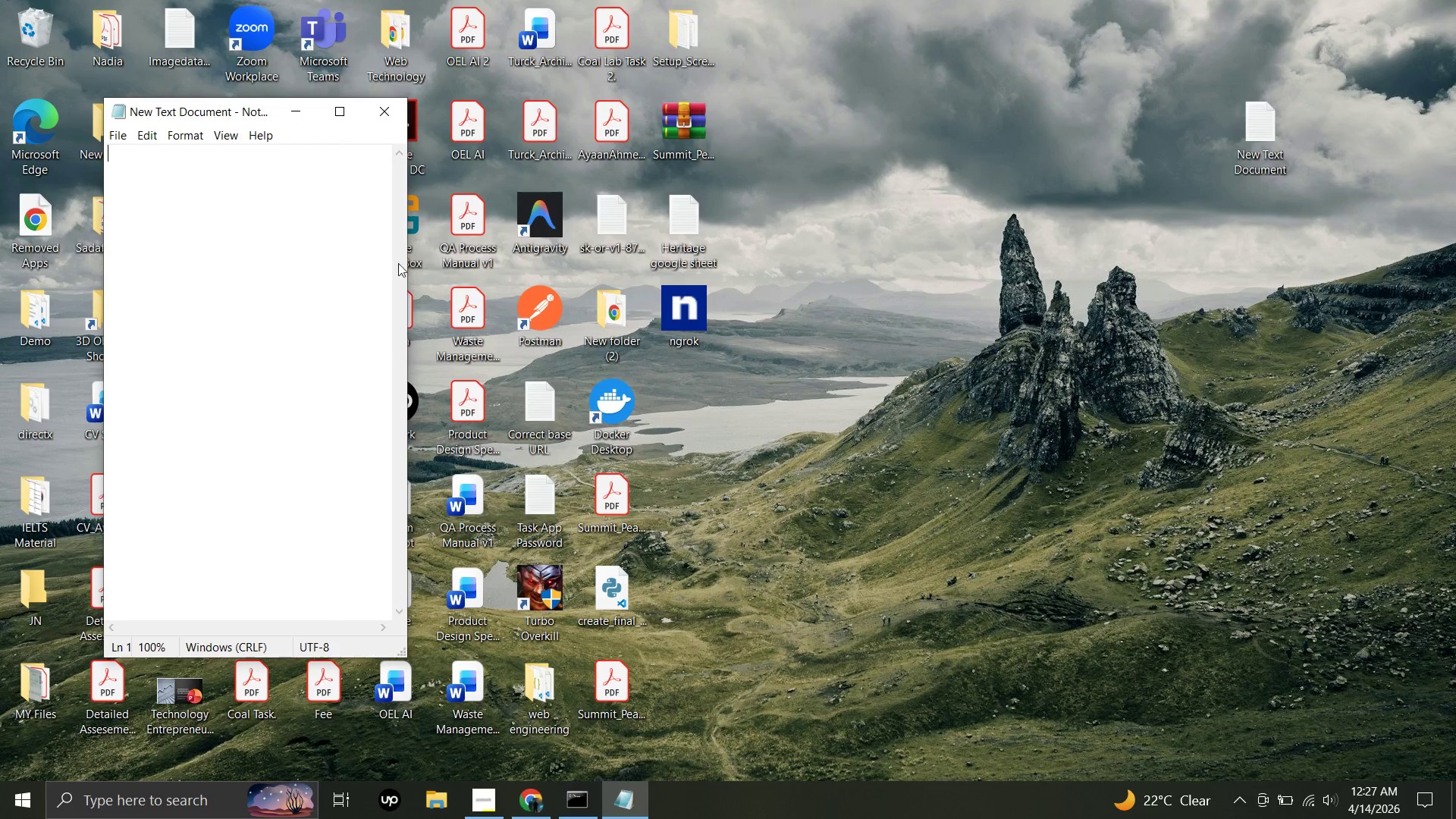 
left_click([344, 108])
 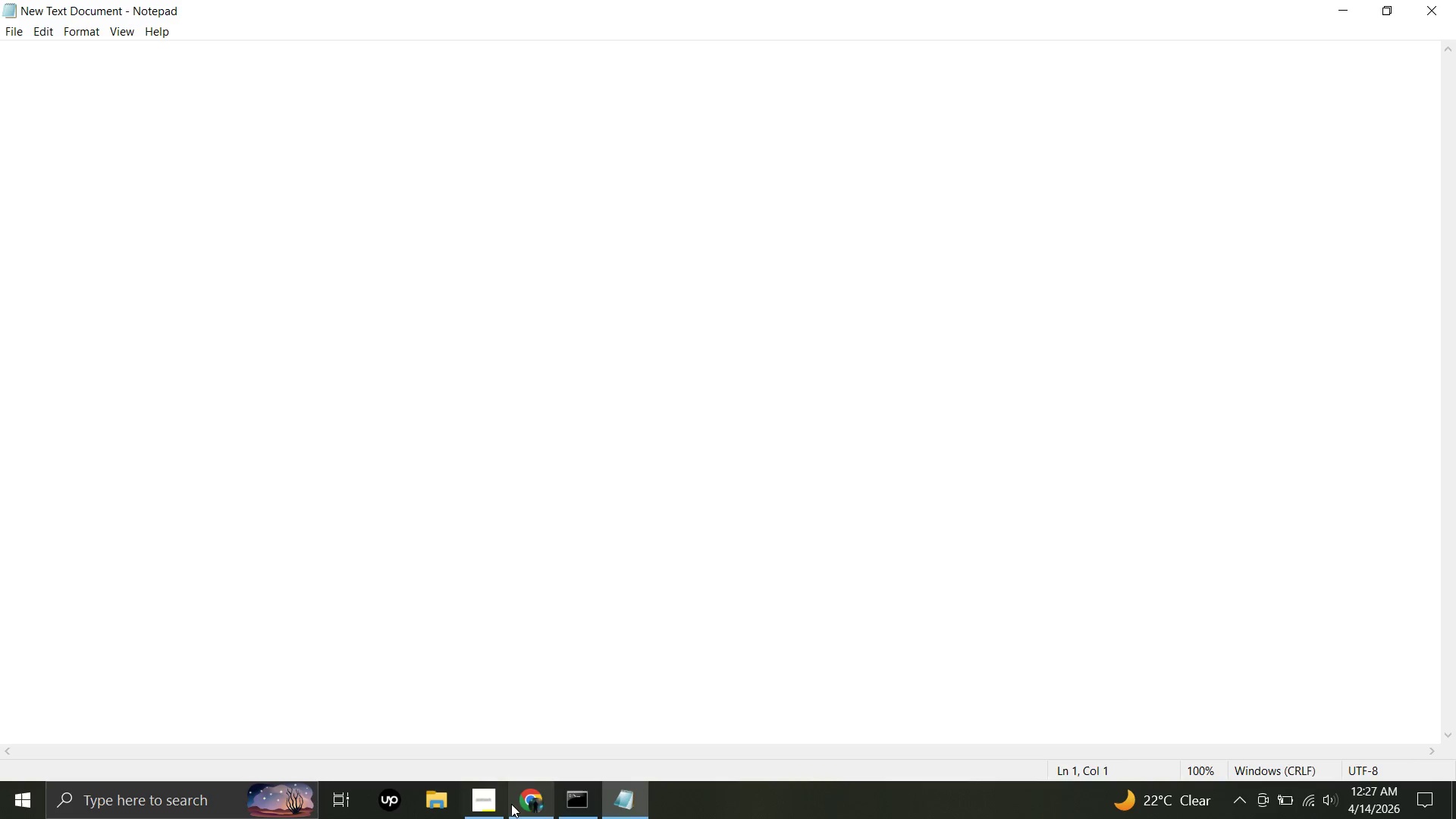 
left_click([513, 804])
 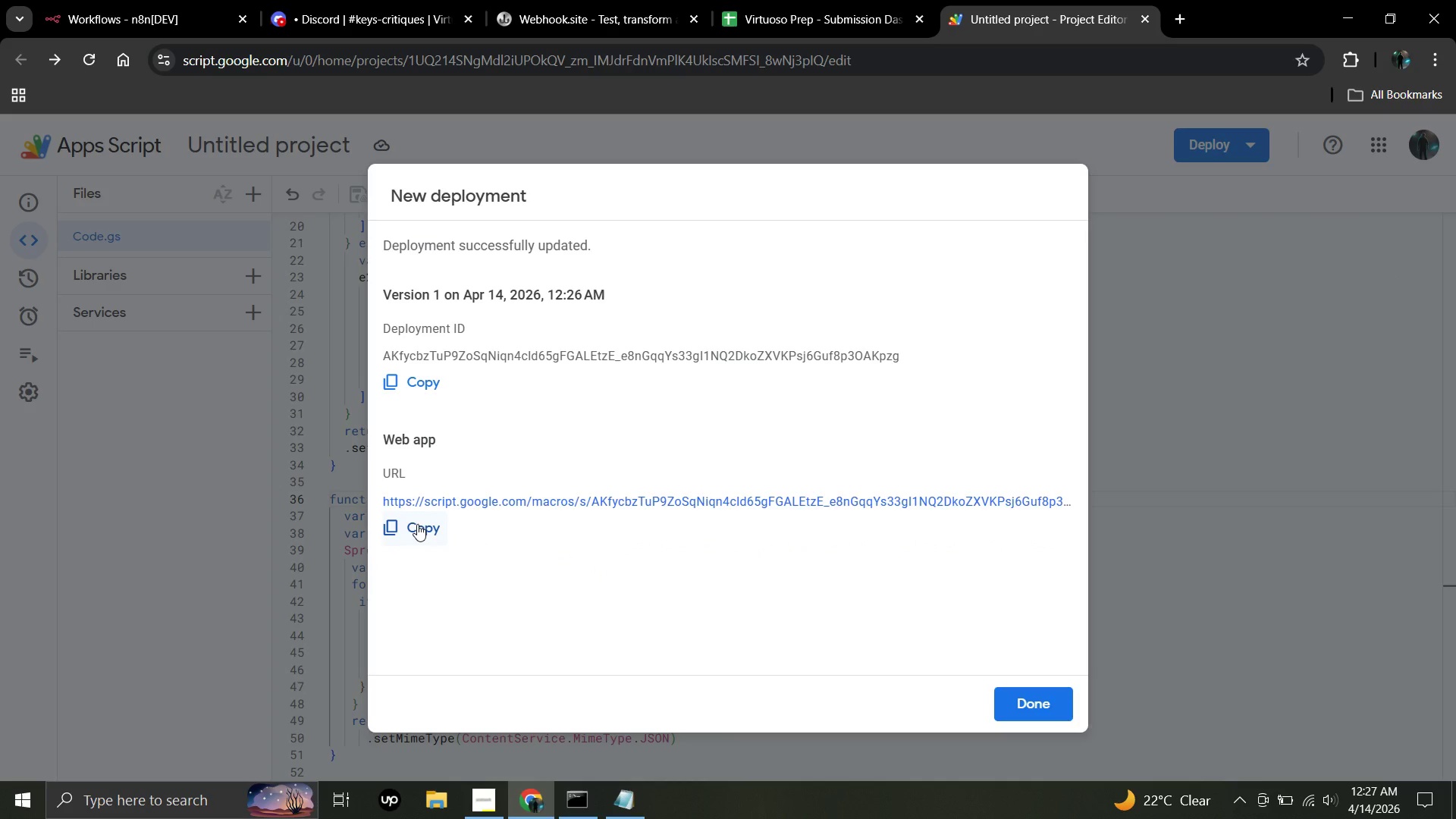 
left_click([417, 524])
 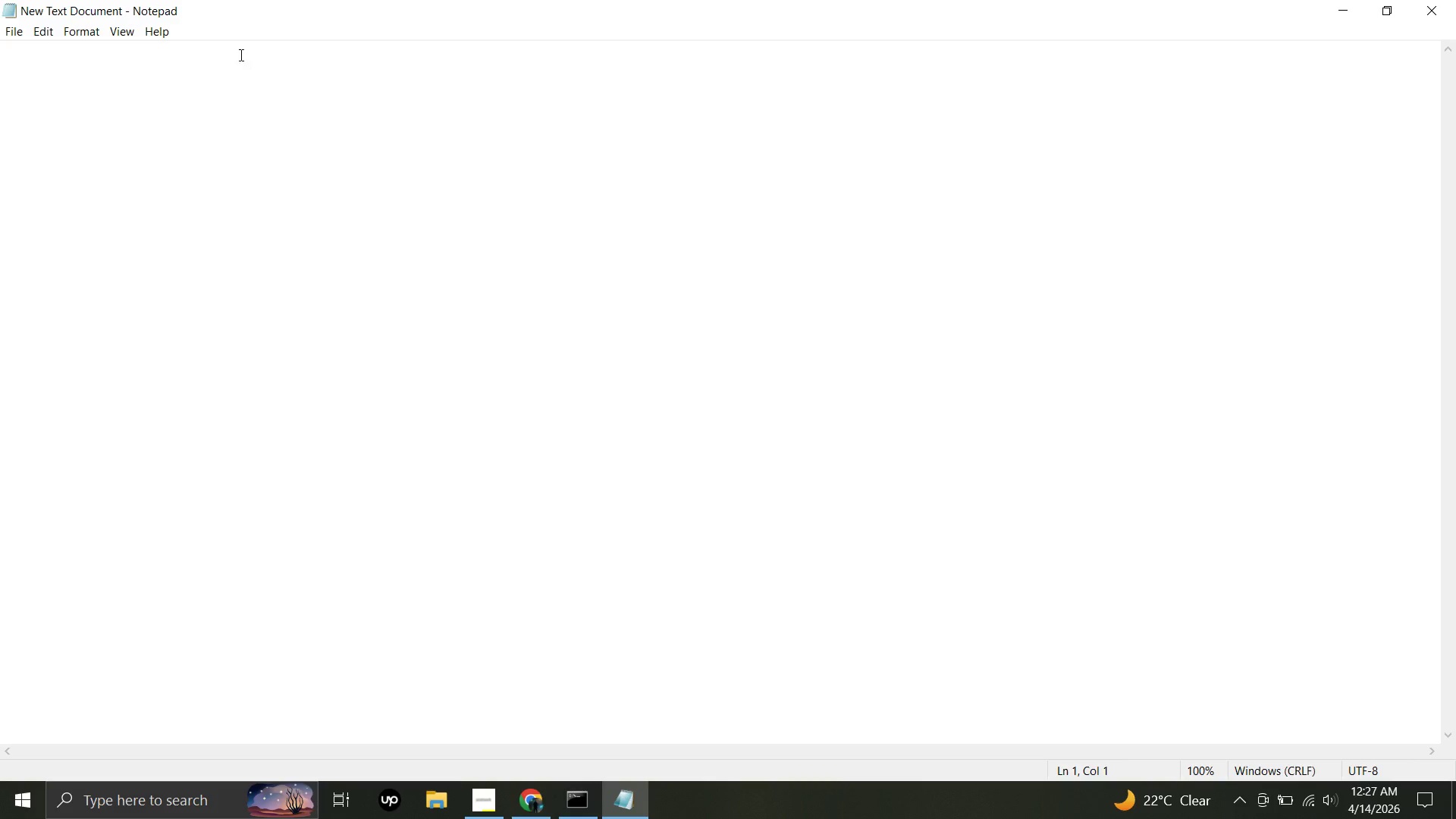 
left_click([231, 77])
 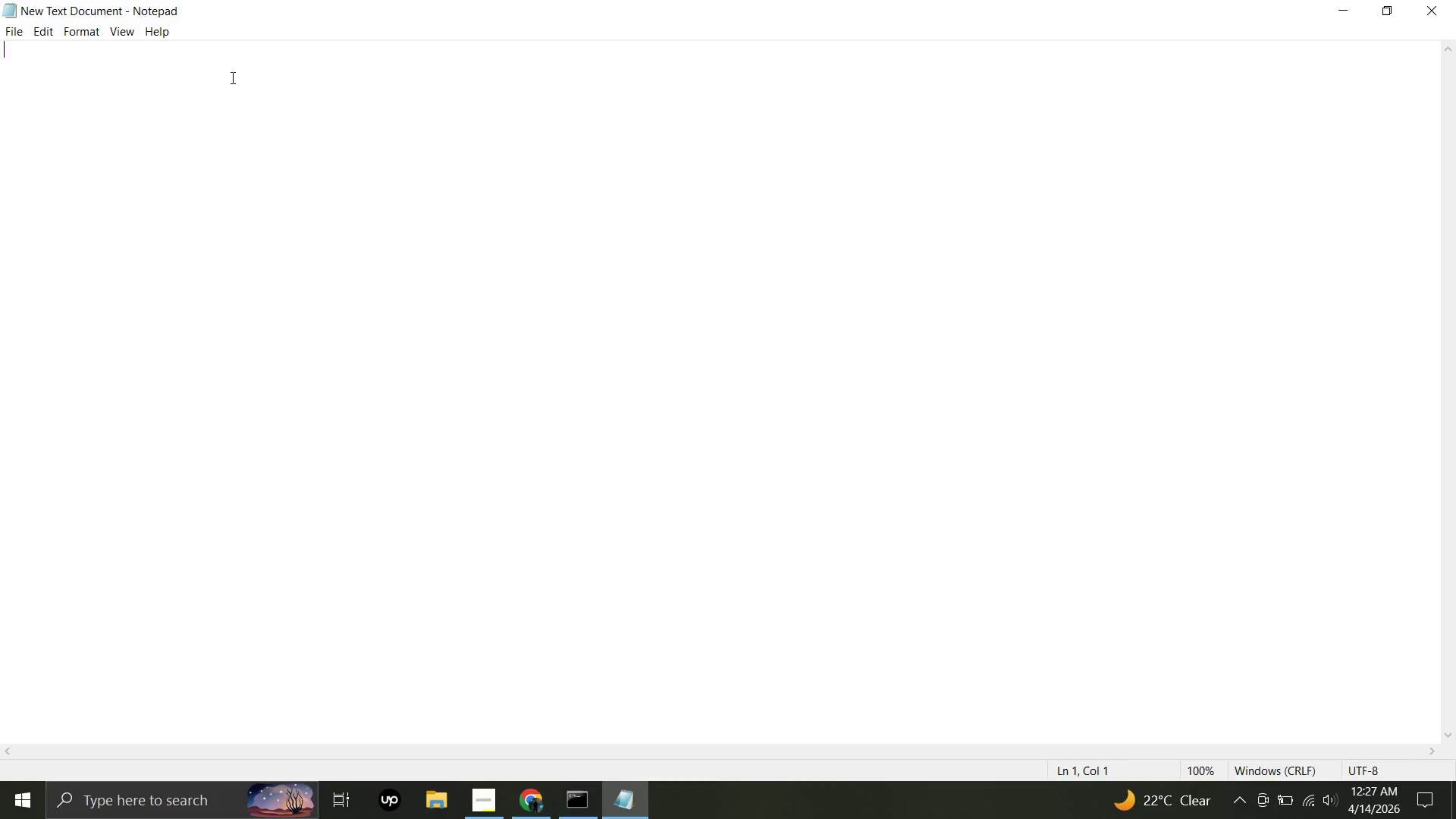 
key(Shift+Enter)
 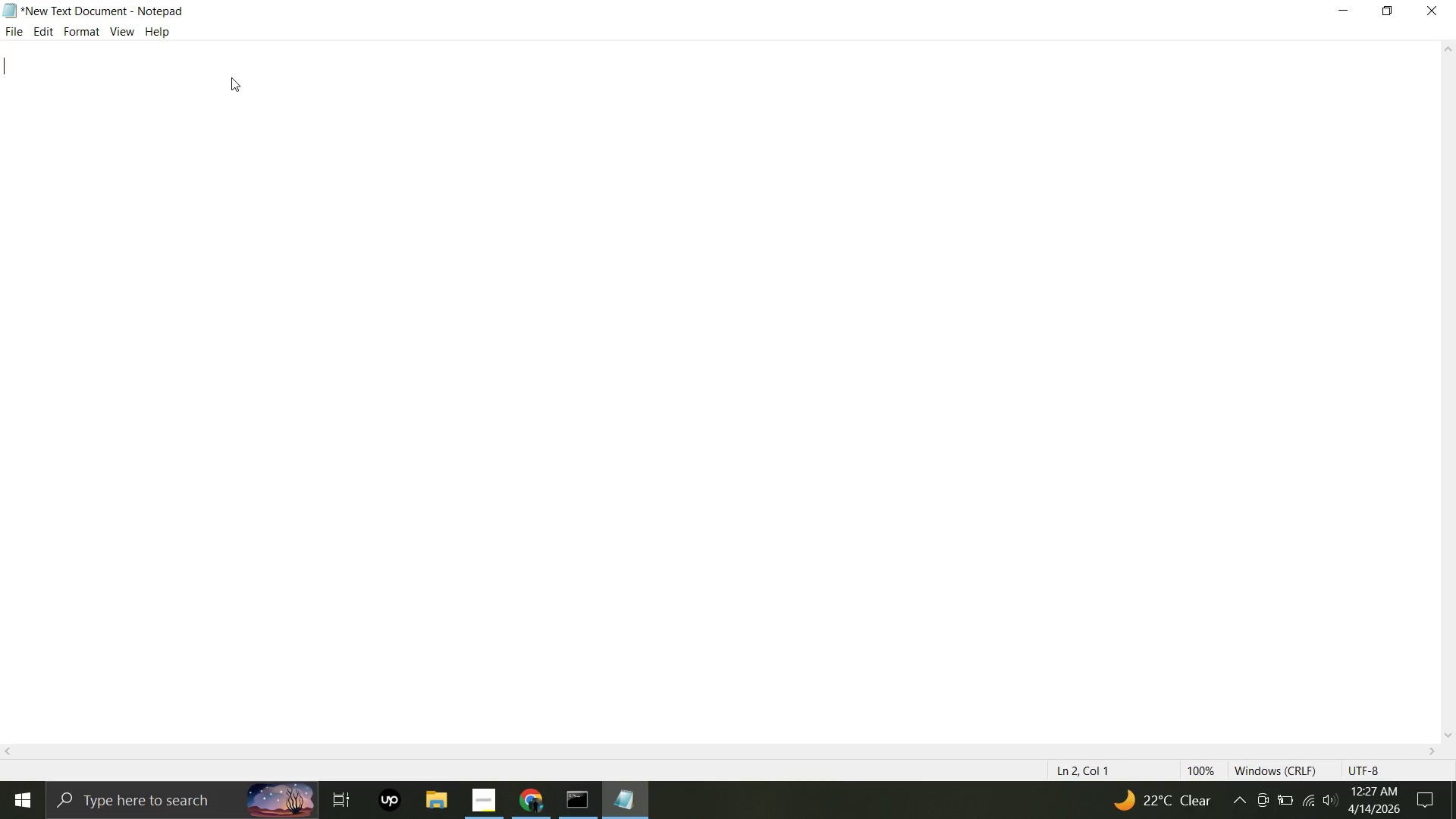 
type(Web App URL)
 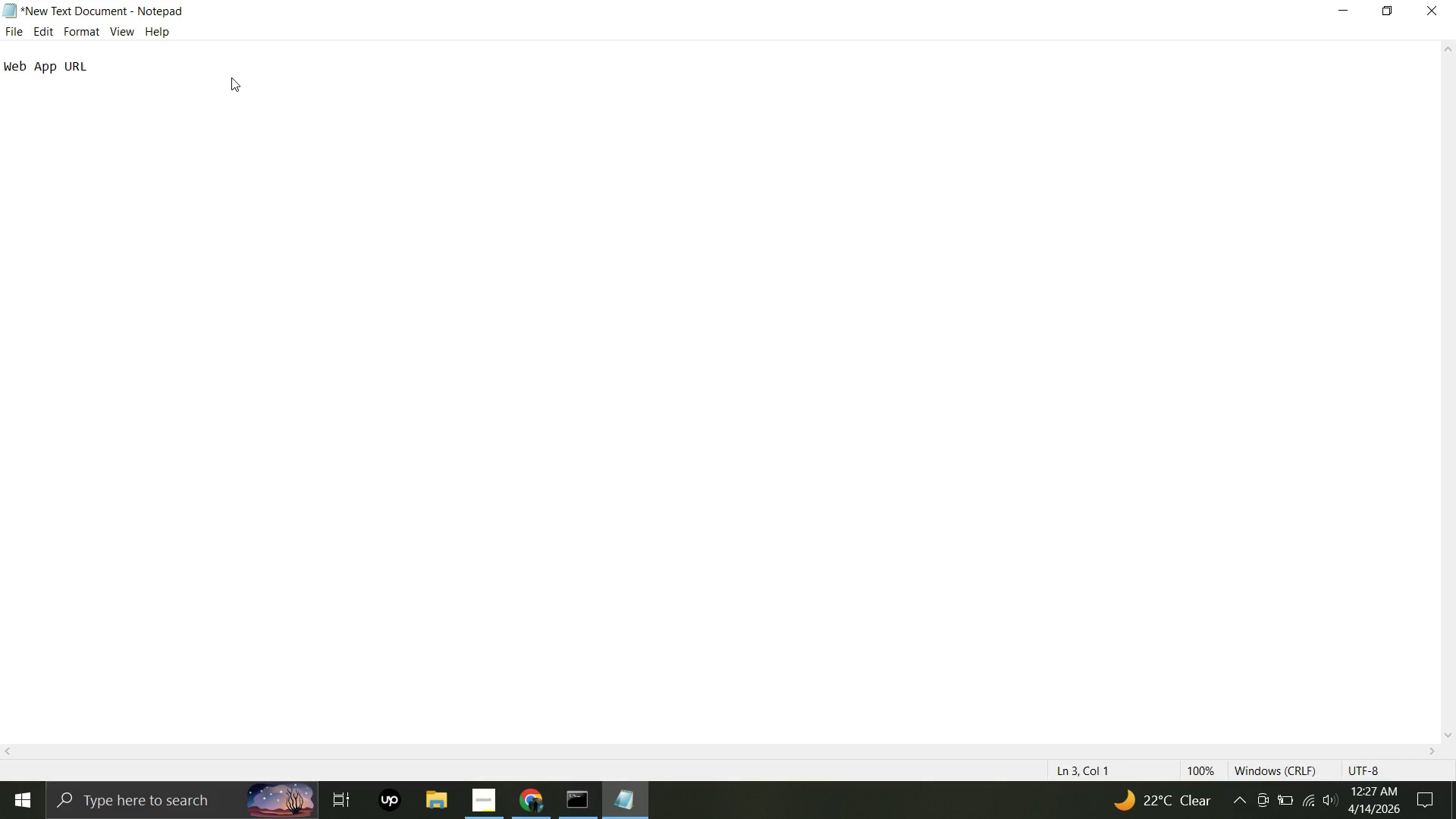 
 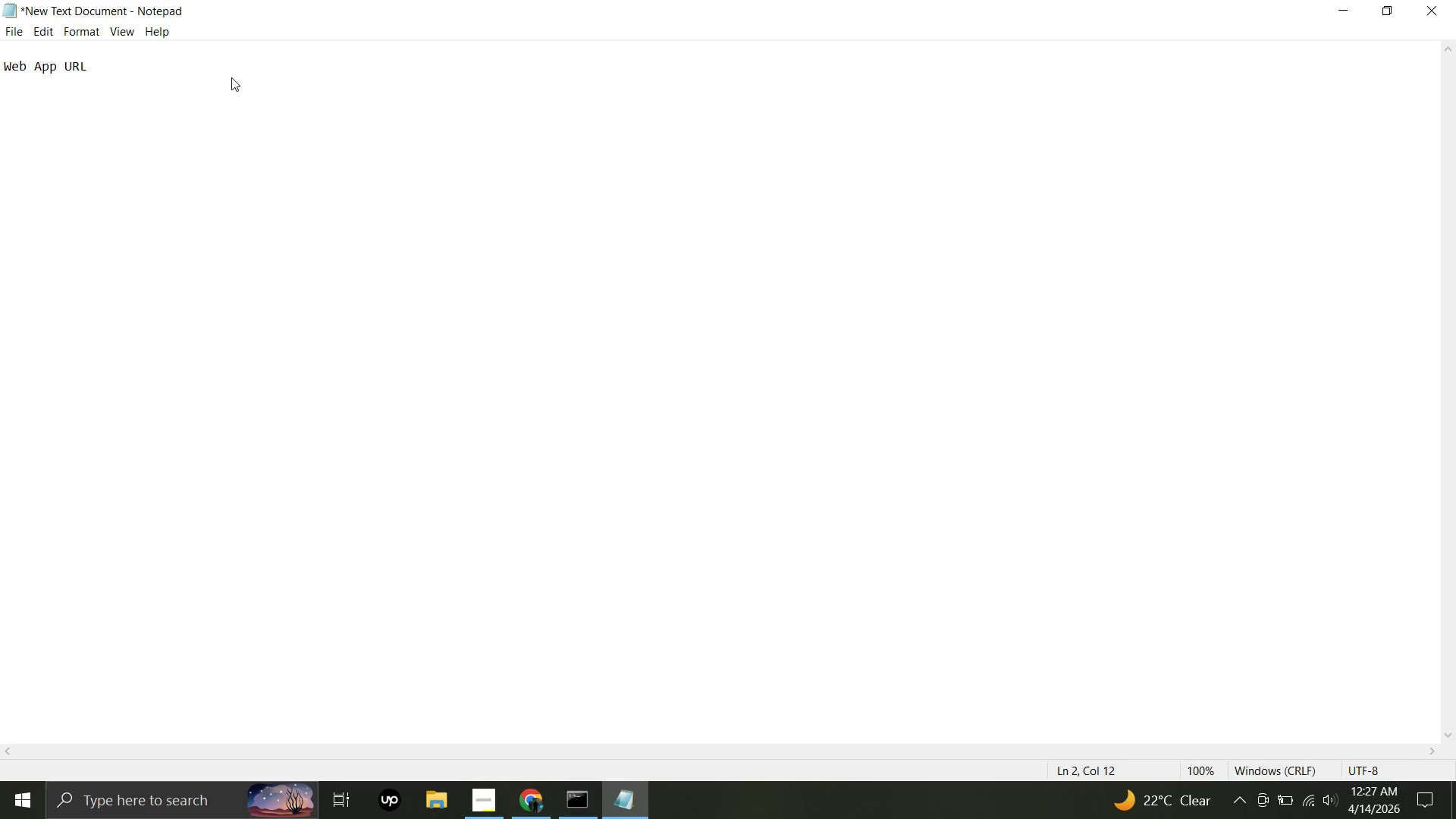 
key(Shift+Enter)
 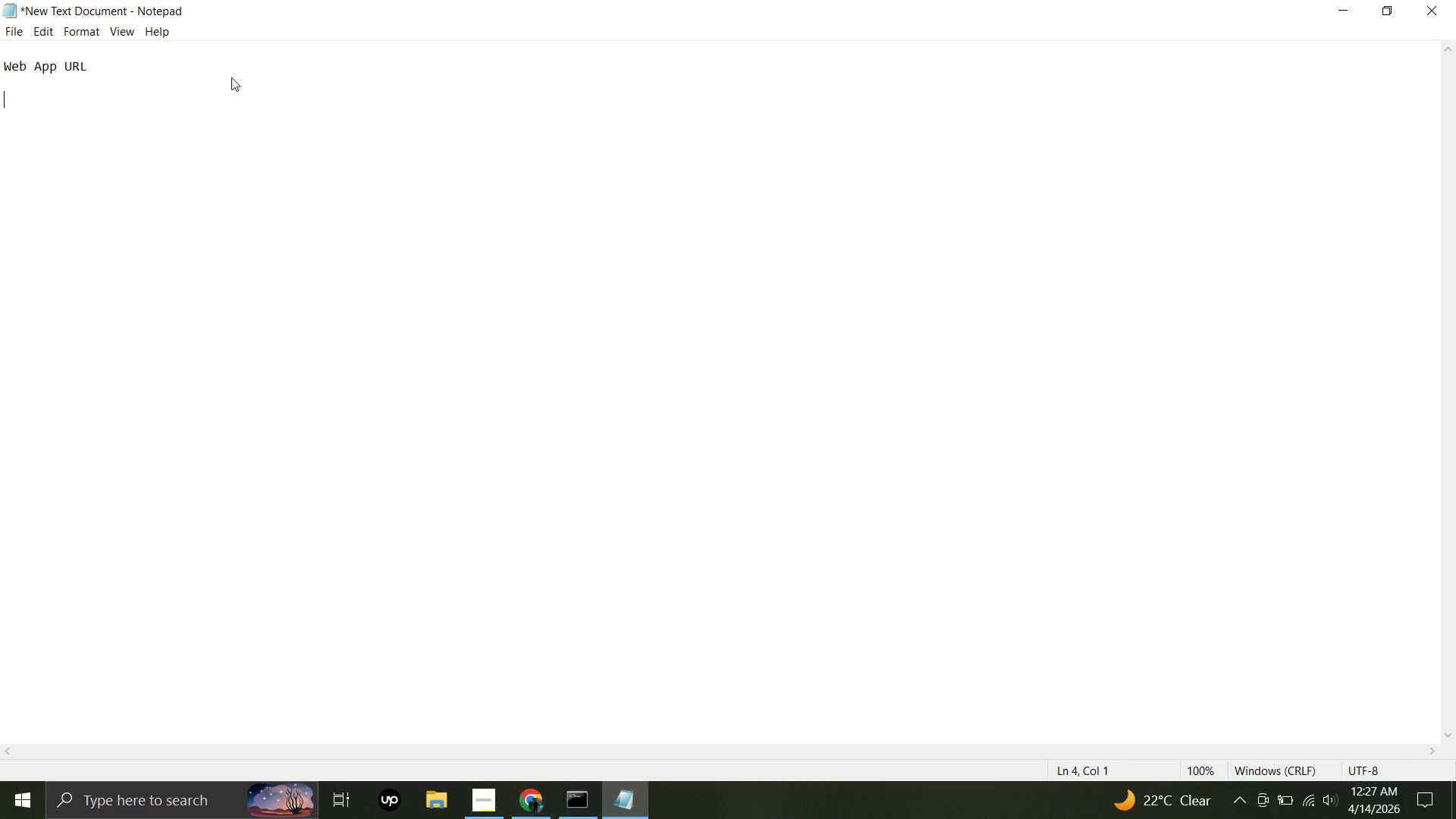 
key(Shift+ShiftRight)
 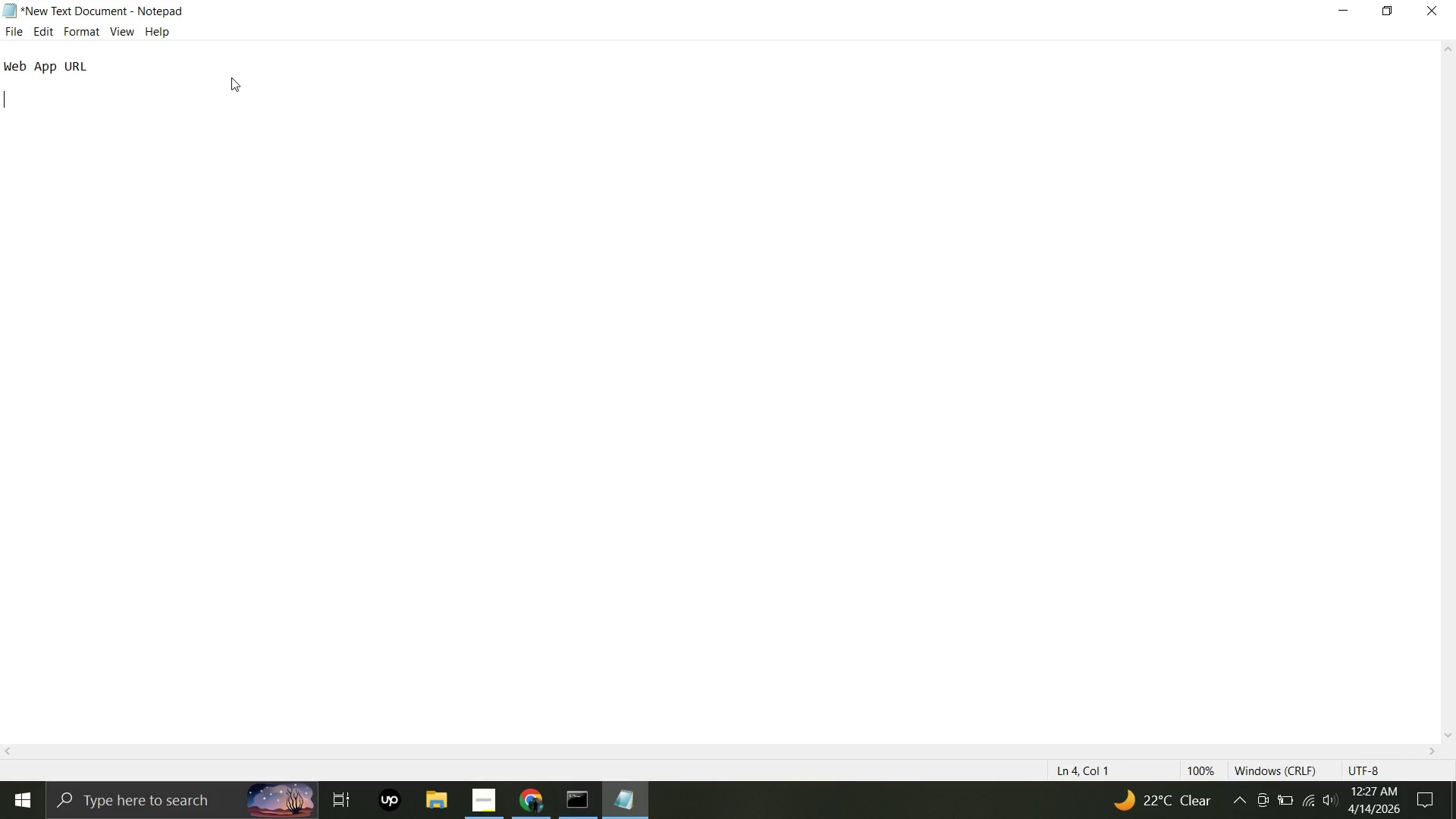 
key(Shift+Enter)
 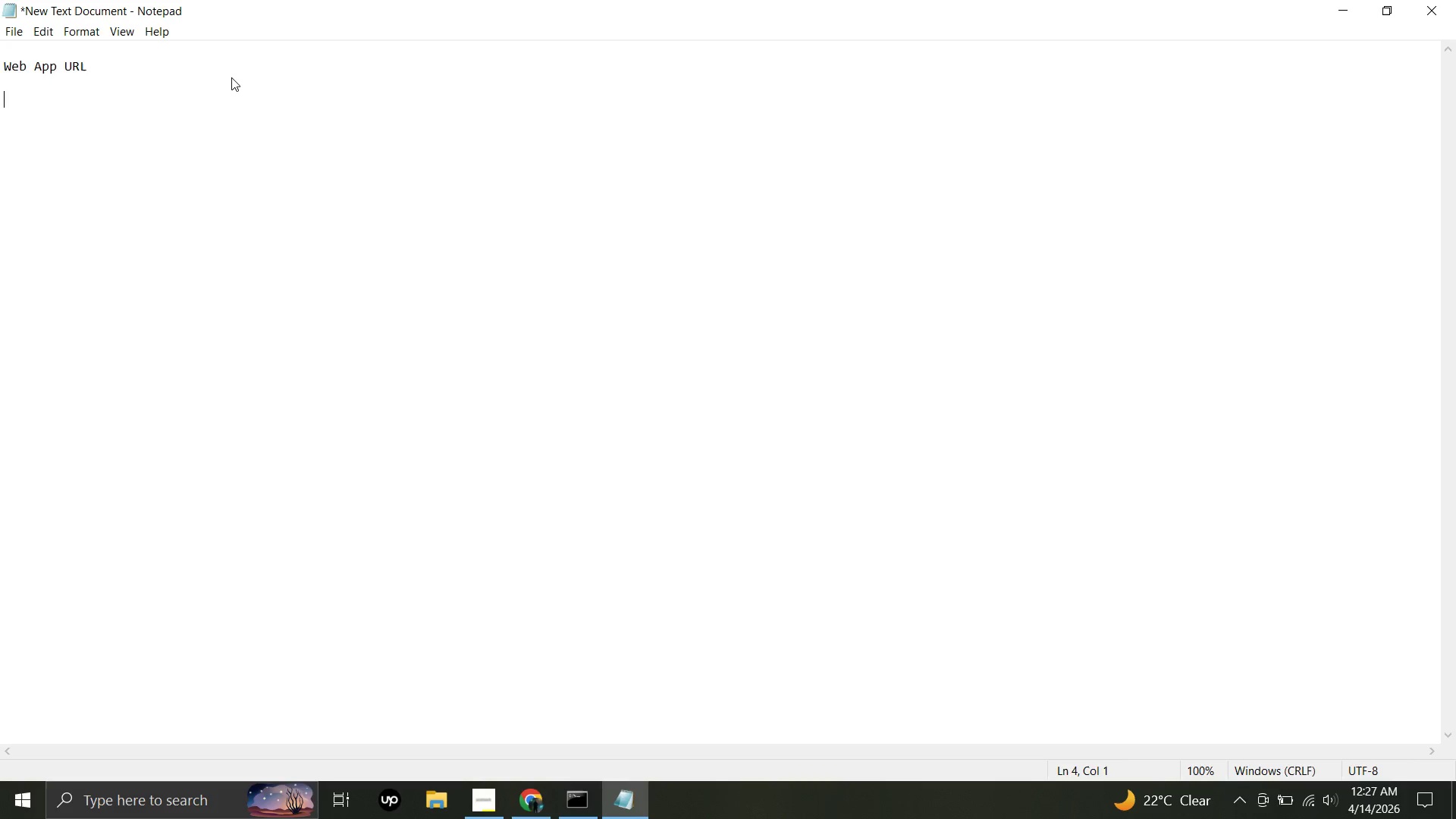 
key(Control+V)
 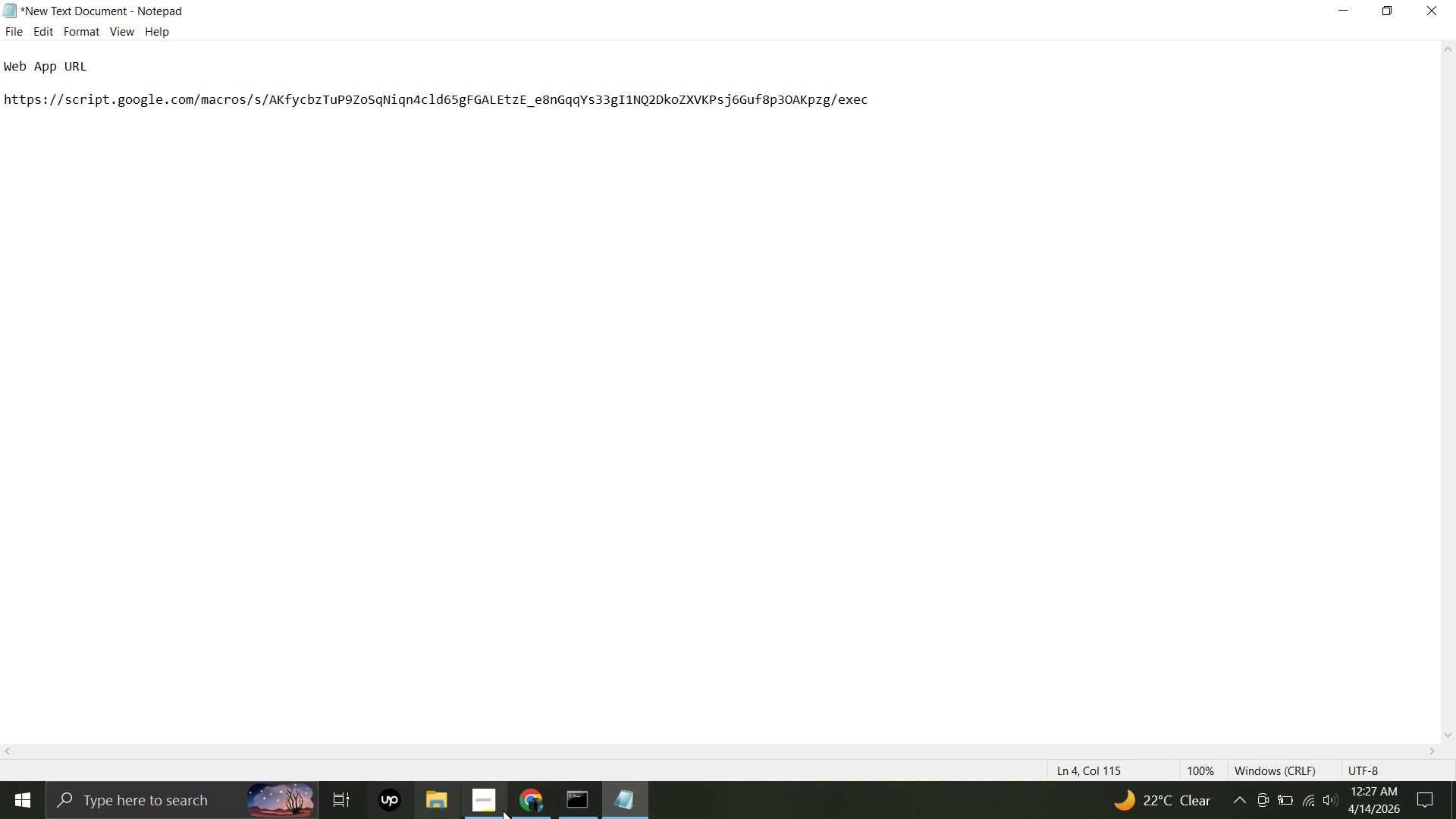 
left_click([538, 817])
 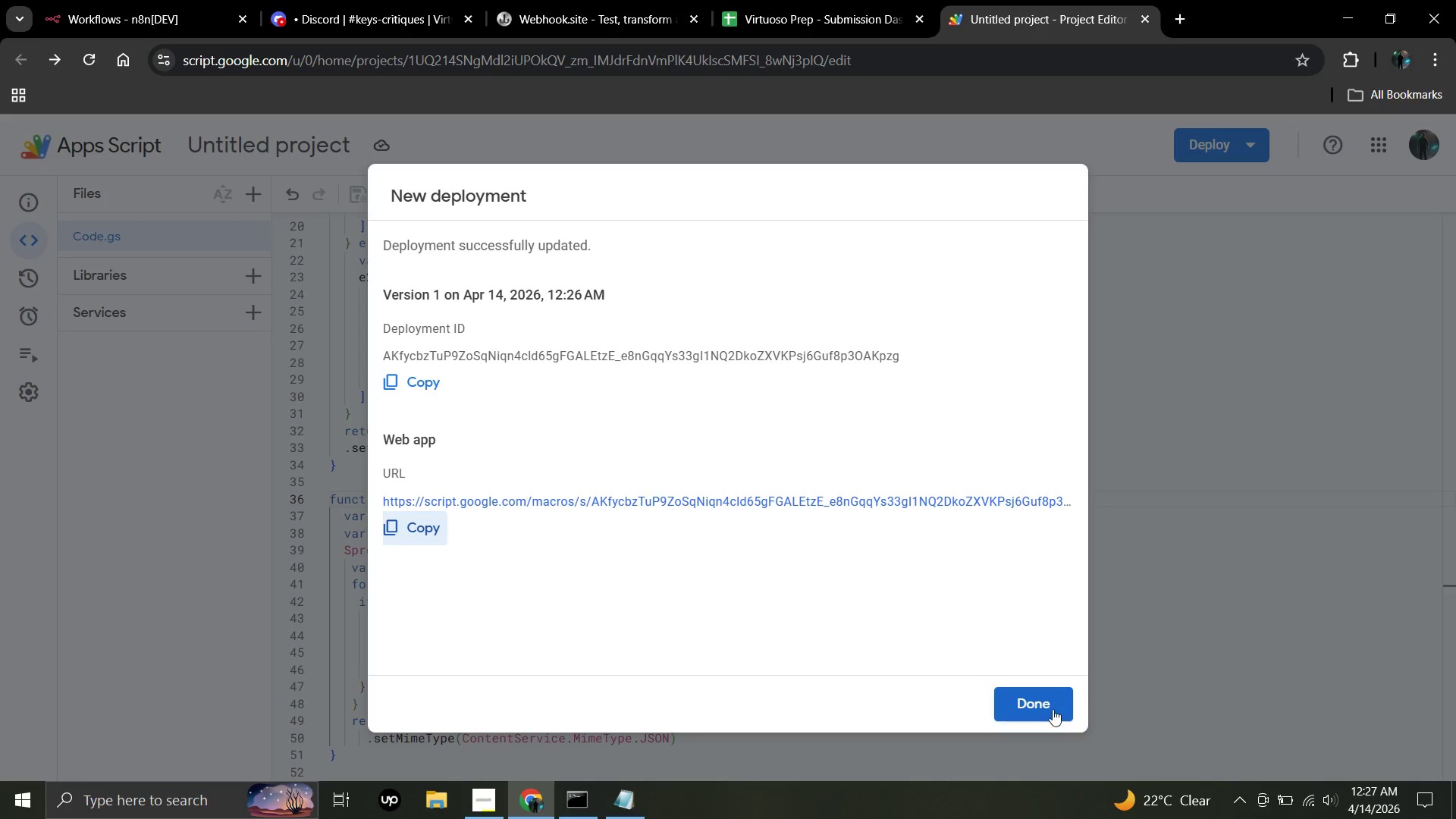 
left_click([1050, 707])
 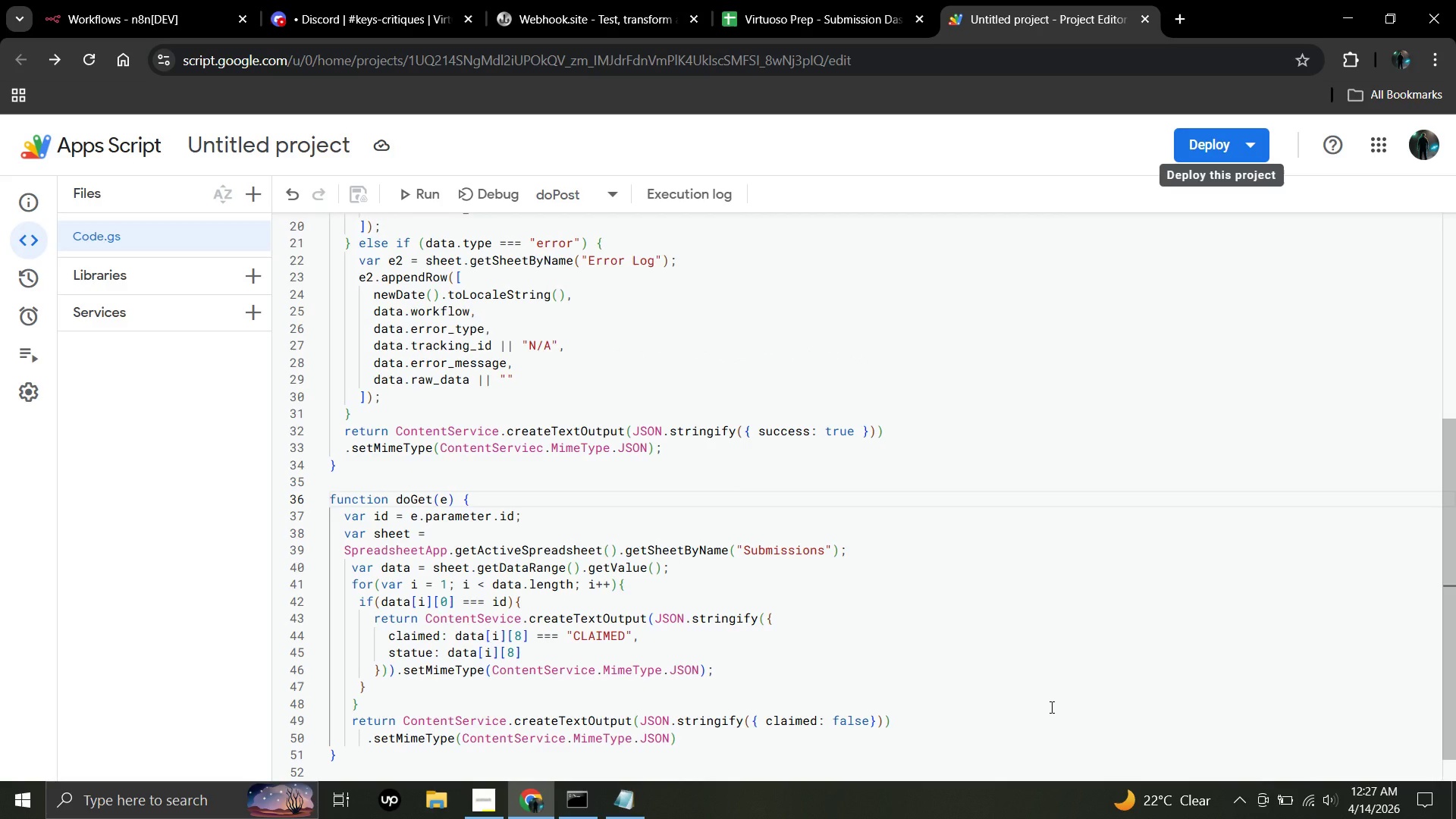 
wait(11.98)
 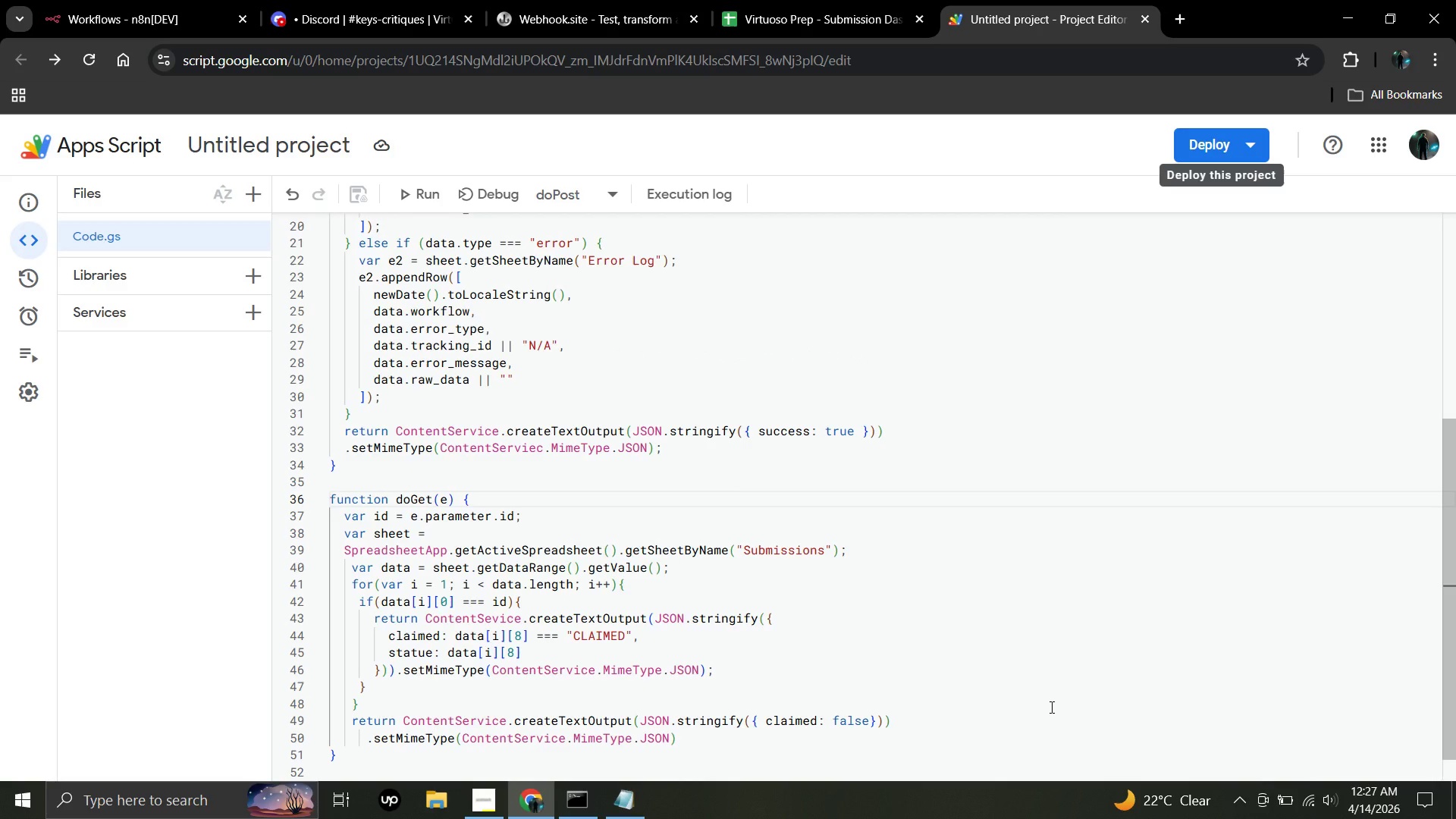 
scroll: coordinate [921, 652], scroll_direction: down, amount: 3.0
 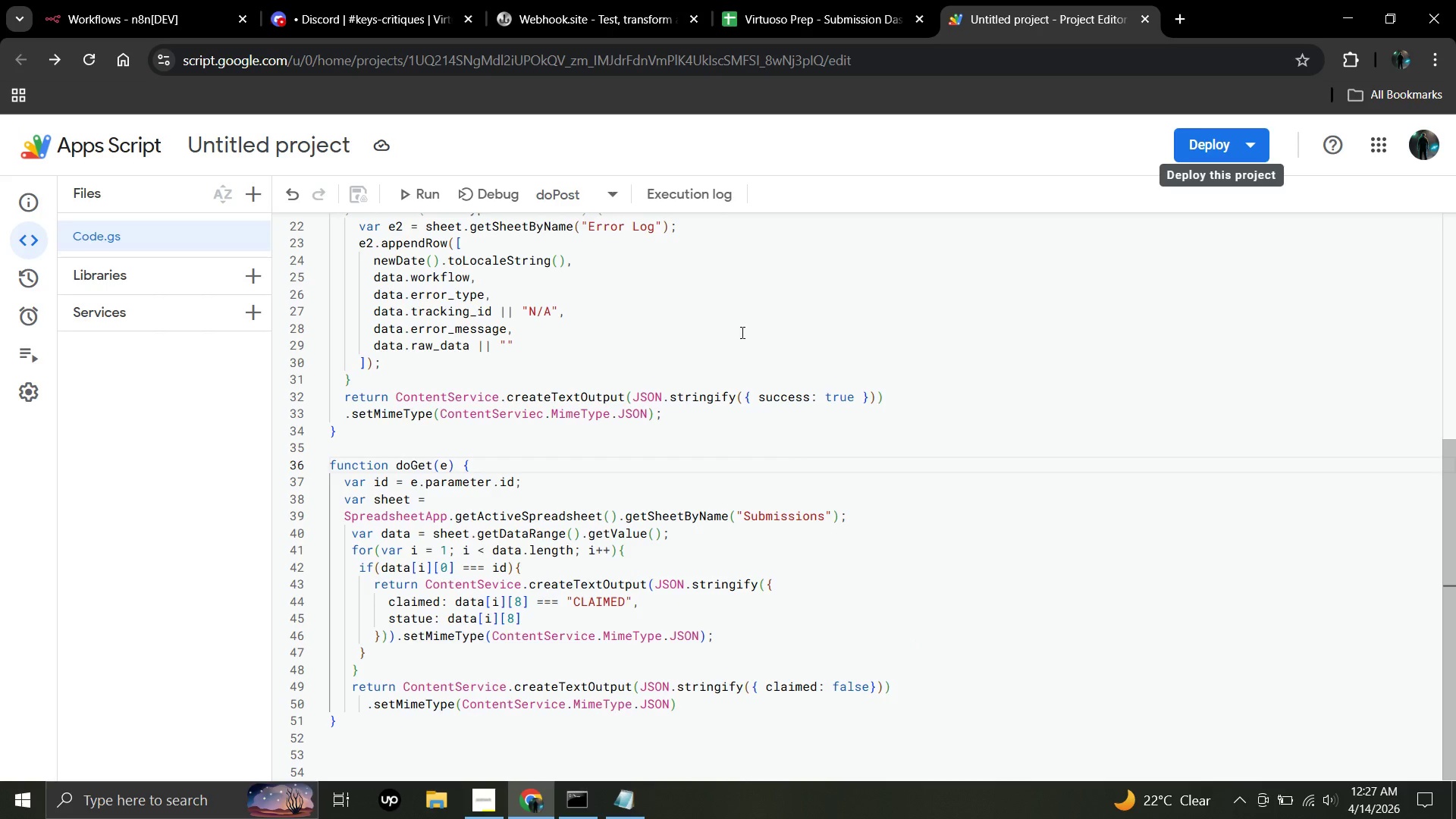 
left_click([128, 0])
 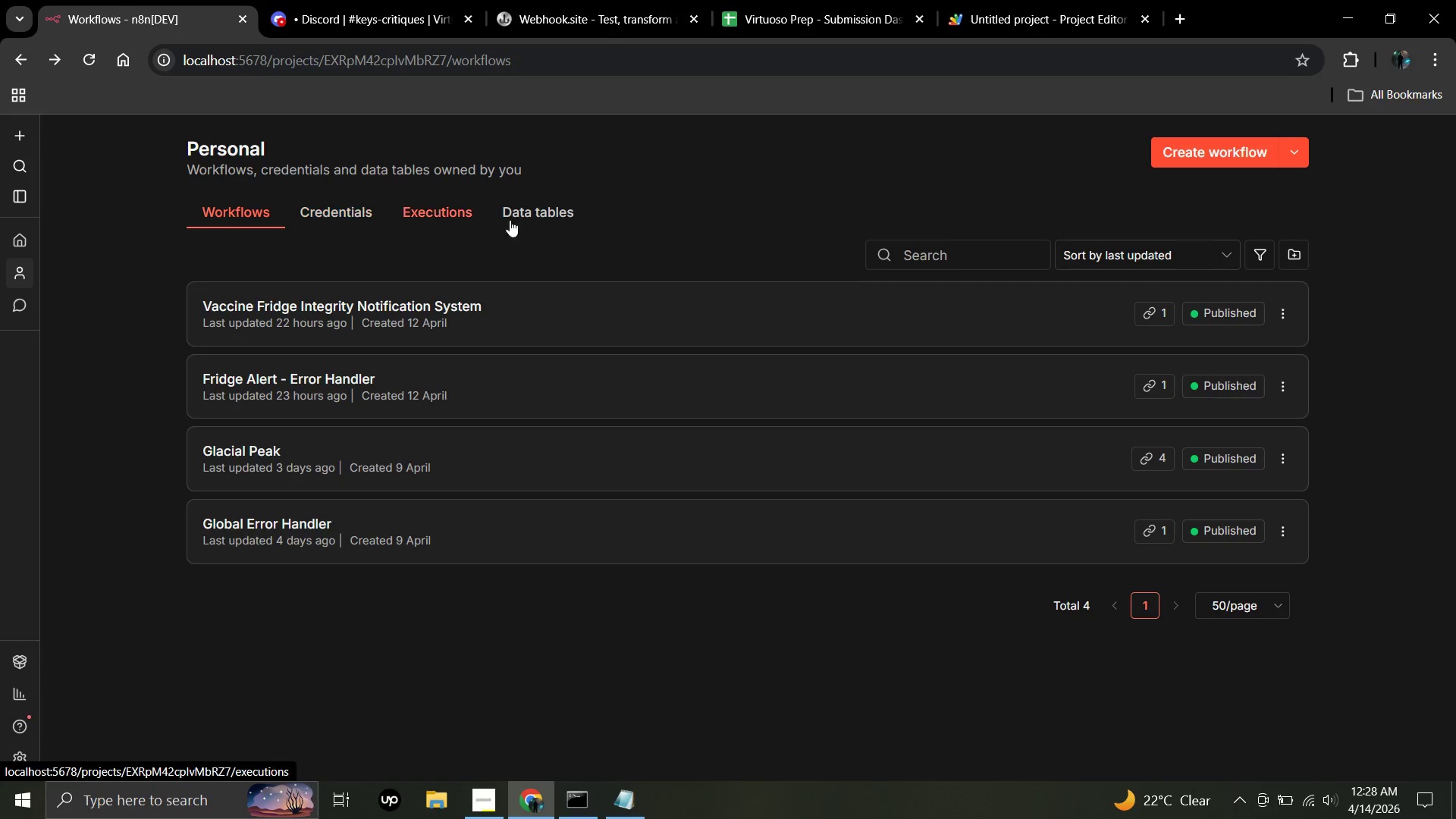 
wait(5.22)
 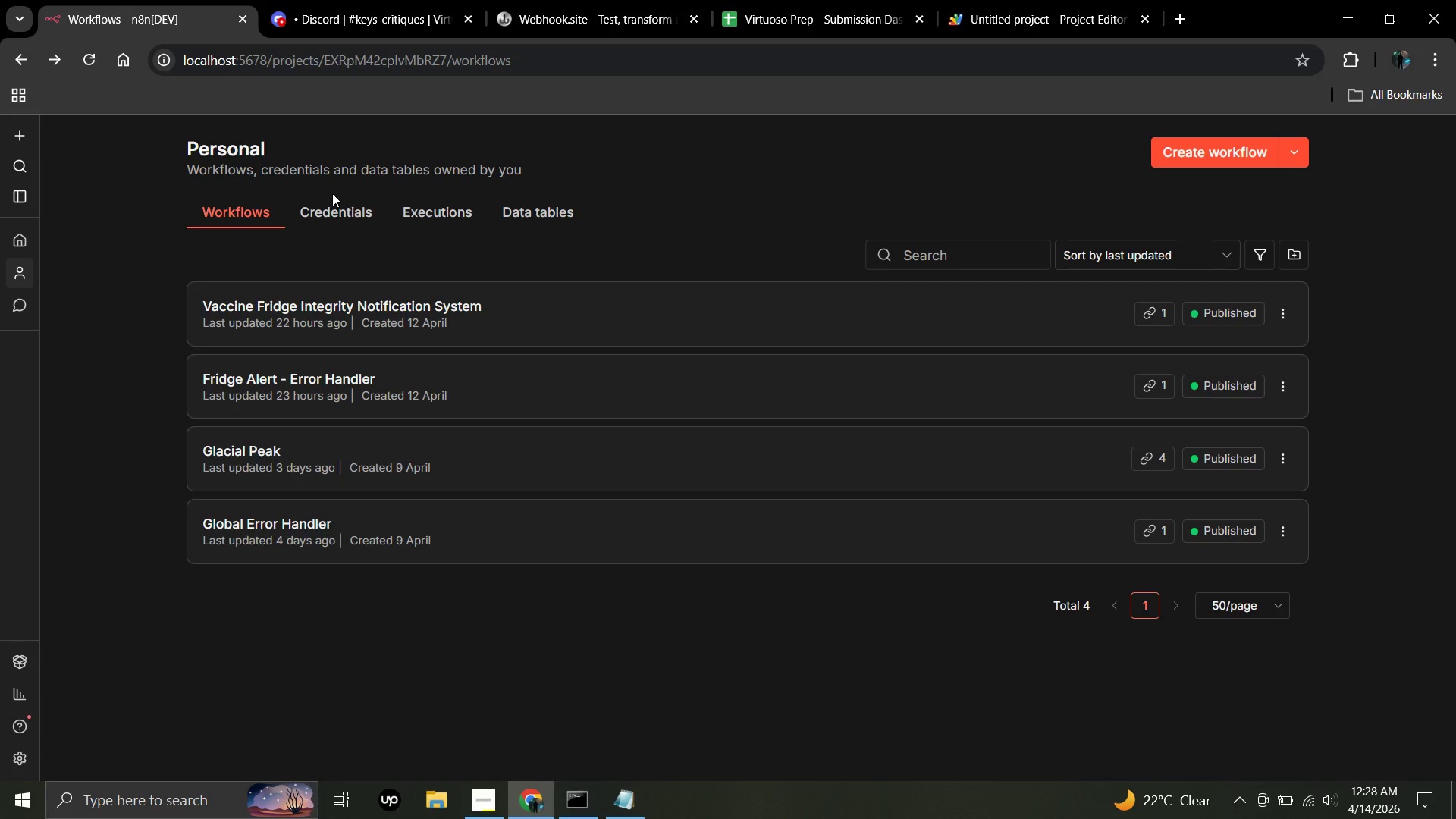 
left_click([1203, 146])
 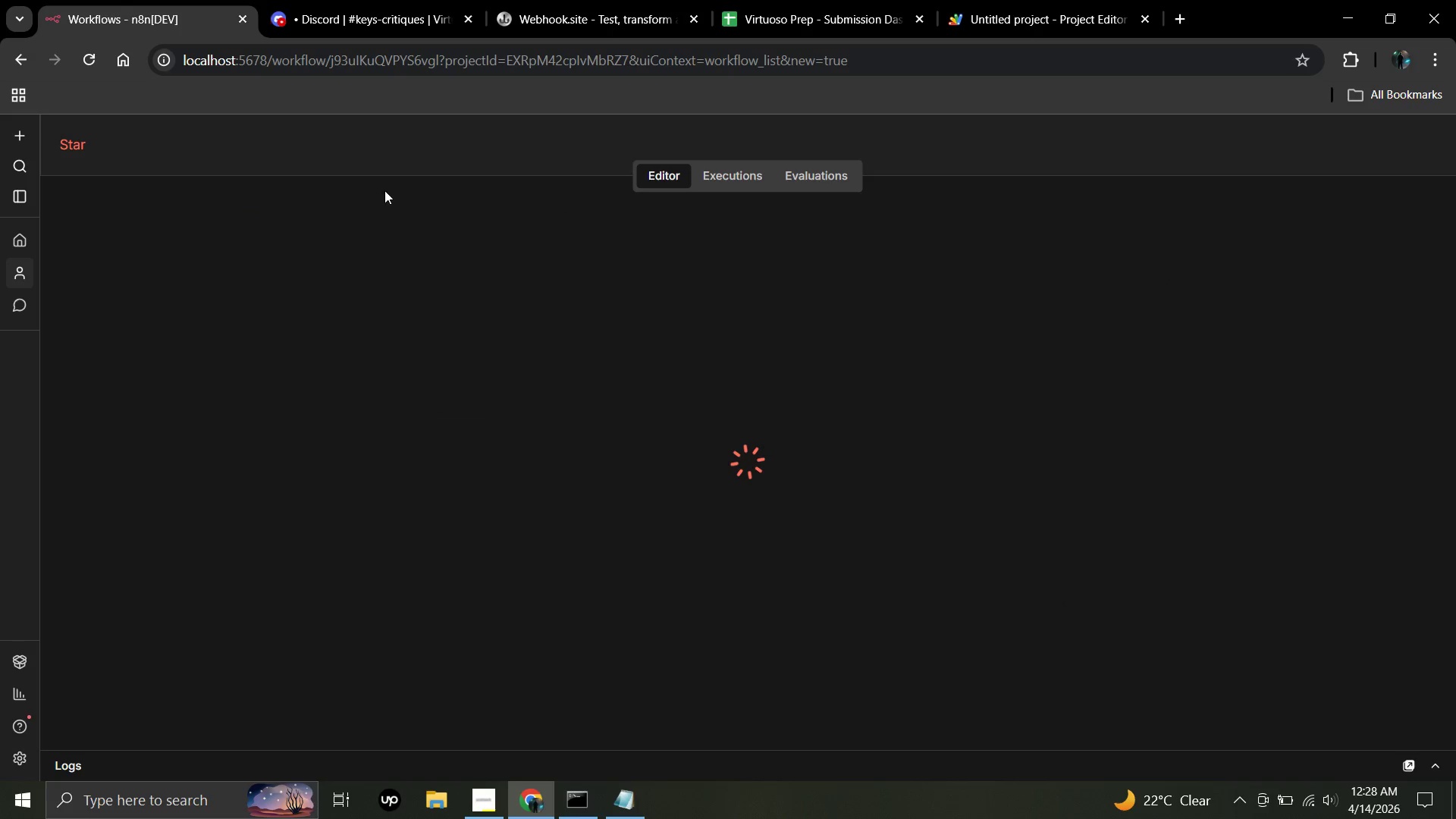 
mouse_move([182, 157])
 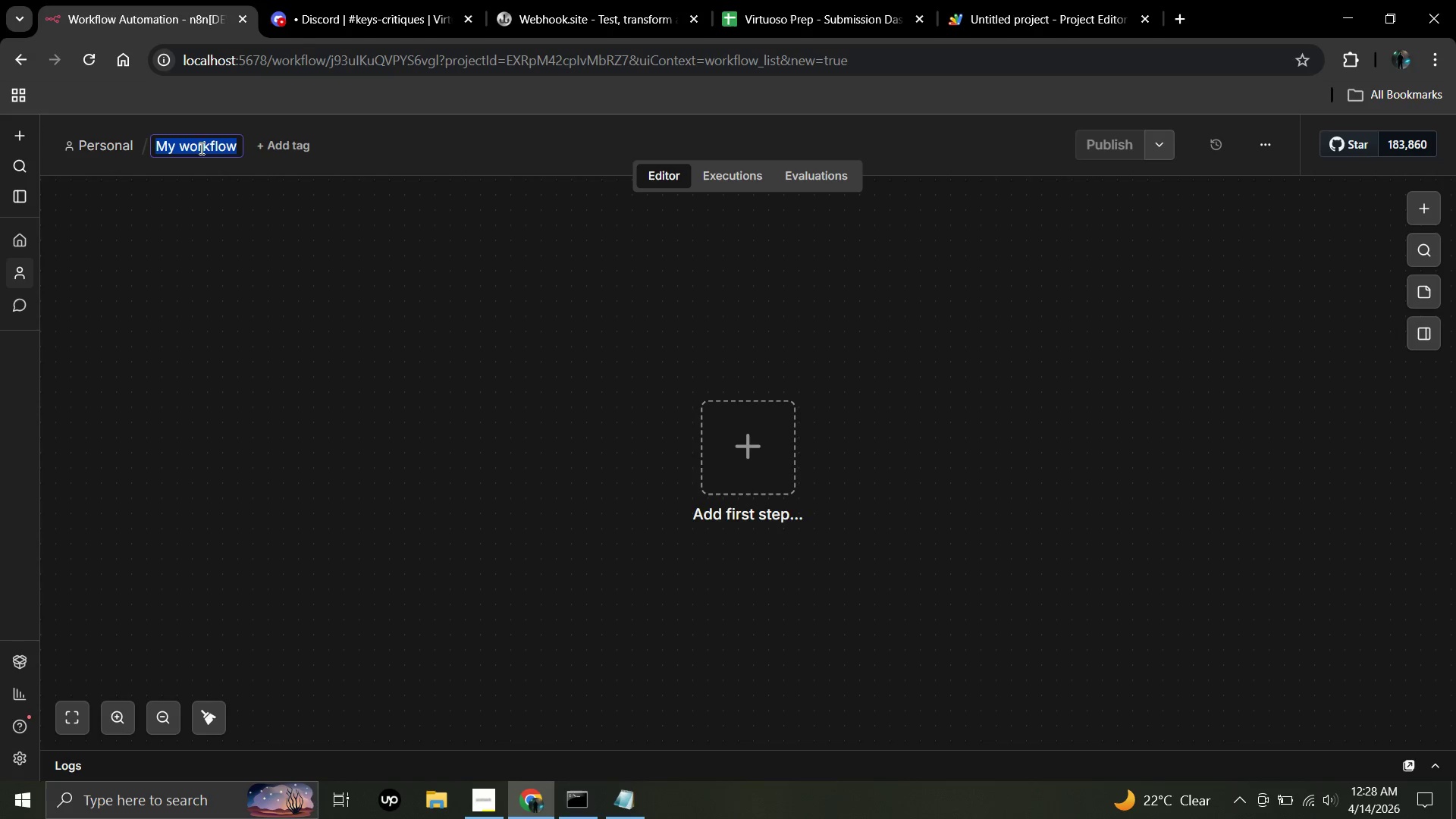 
left_click([200, 148])
 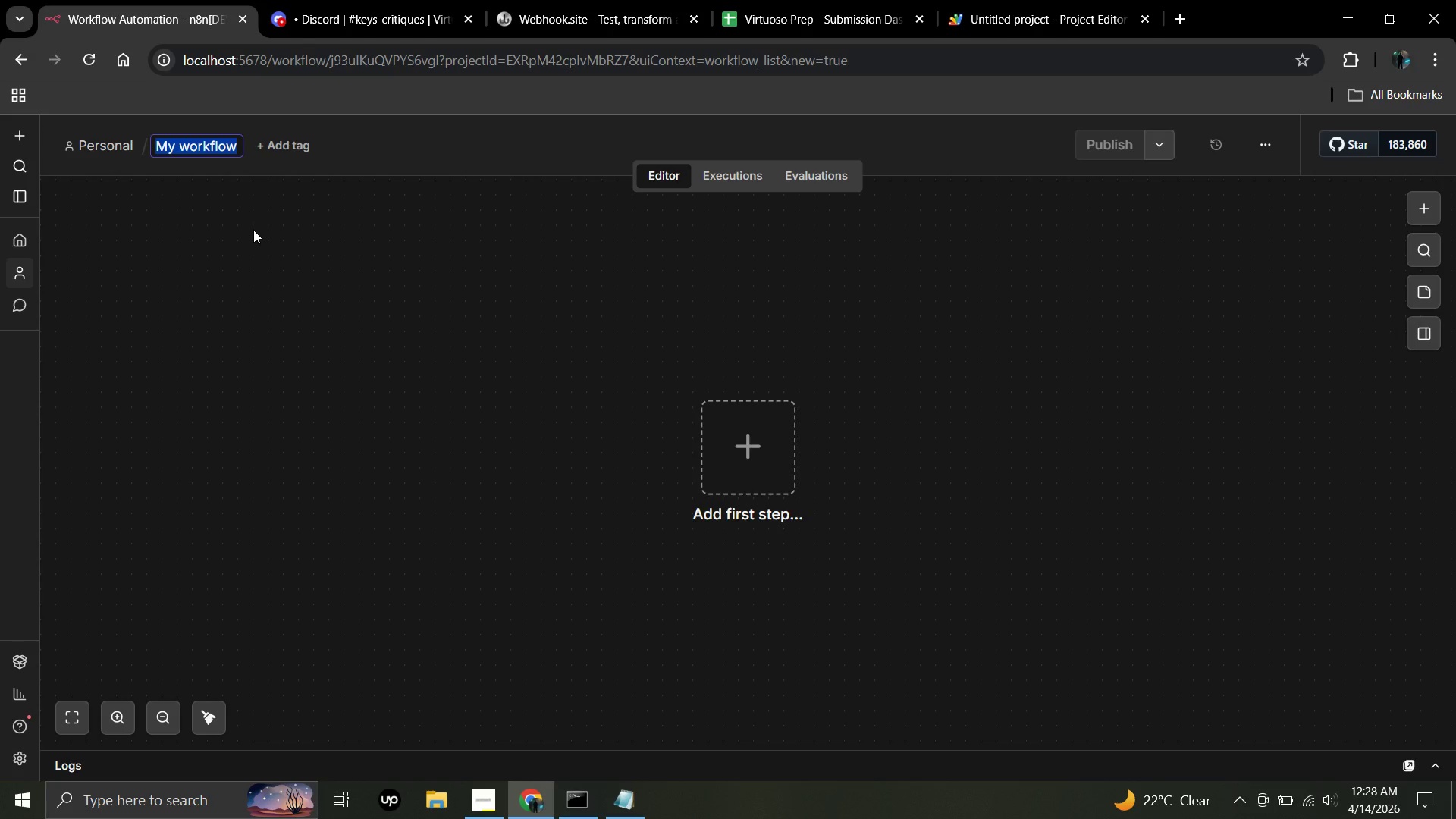 
key(Backspace)
 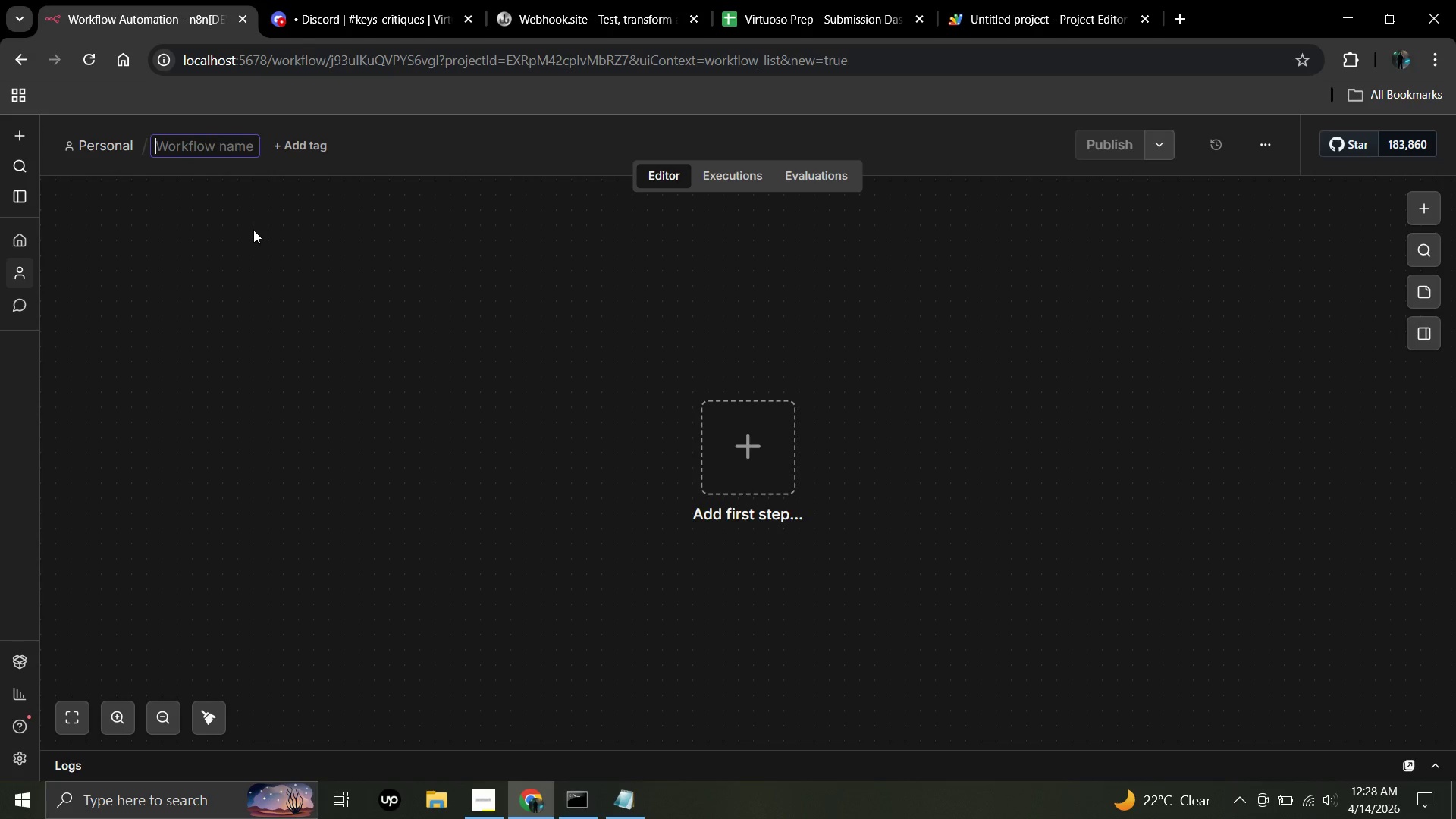 
type(Virtuoso Prep - Recording Critiru)
key(Backspace)
 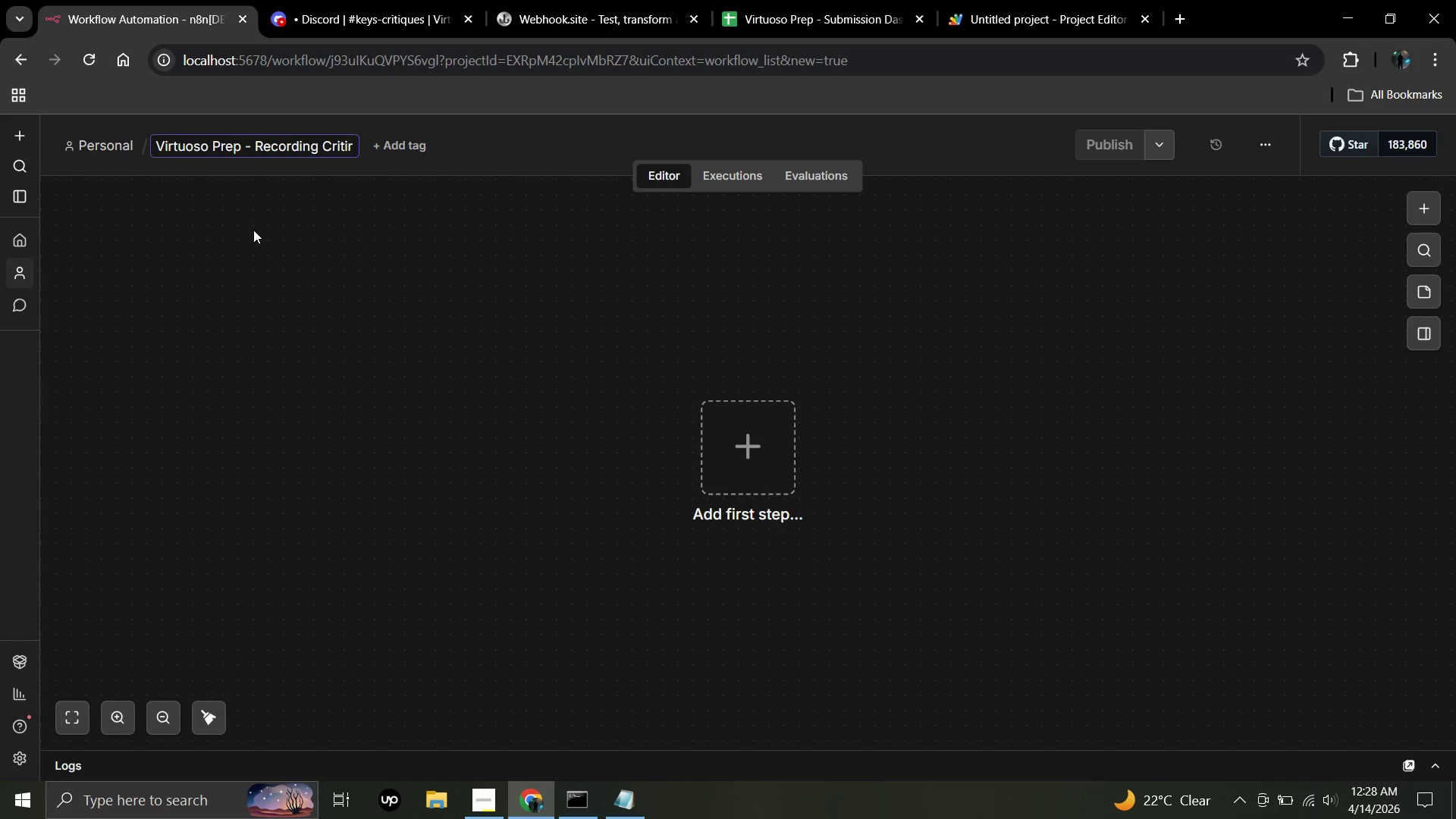 
key(Backspace)
type(ques)
 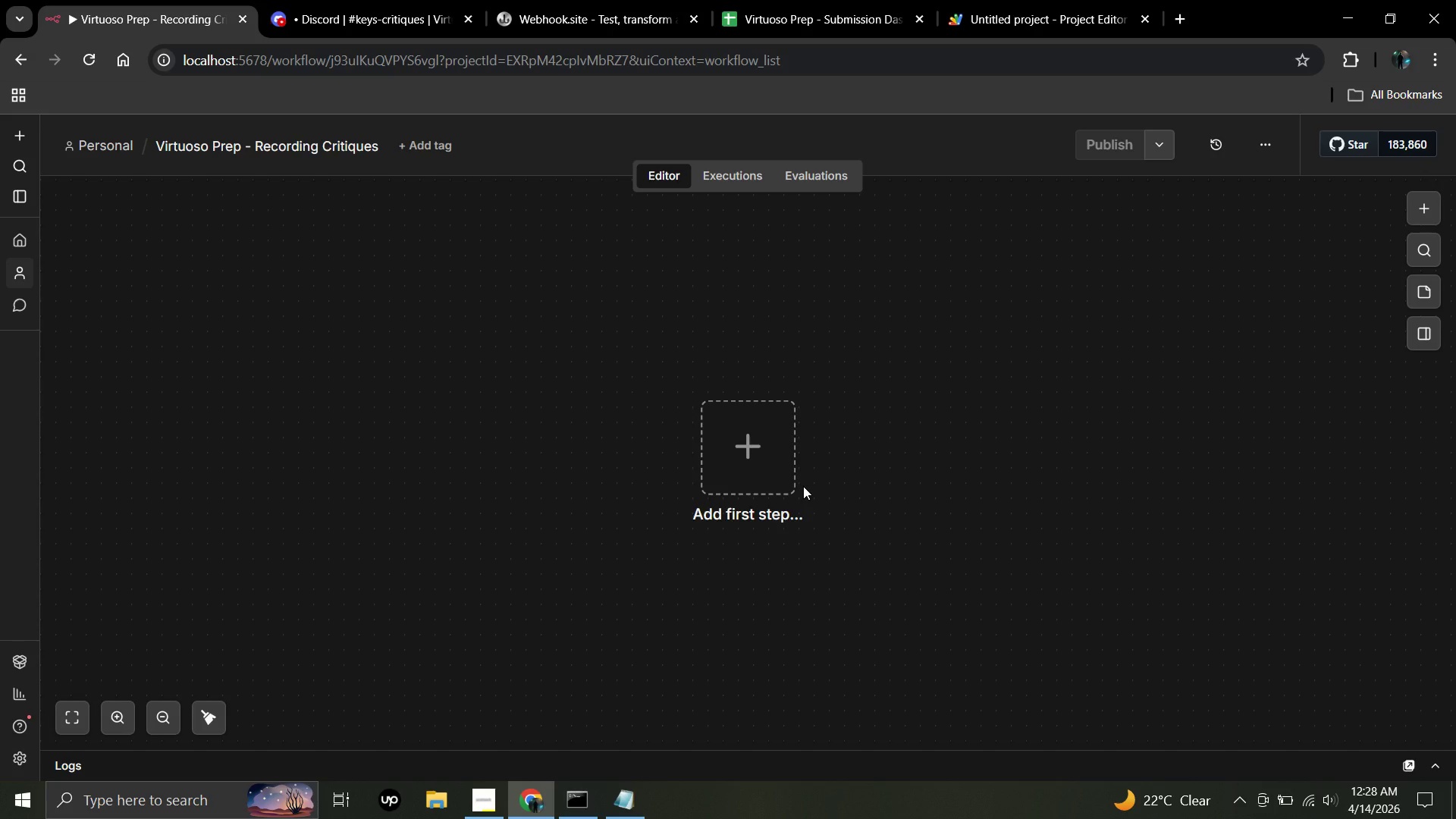 
wait(11.98)
 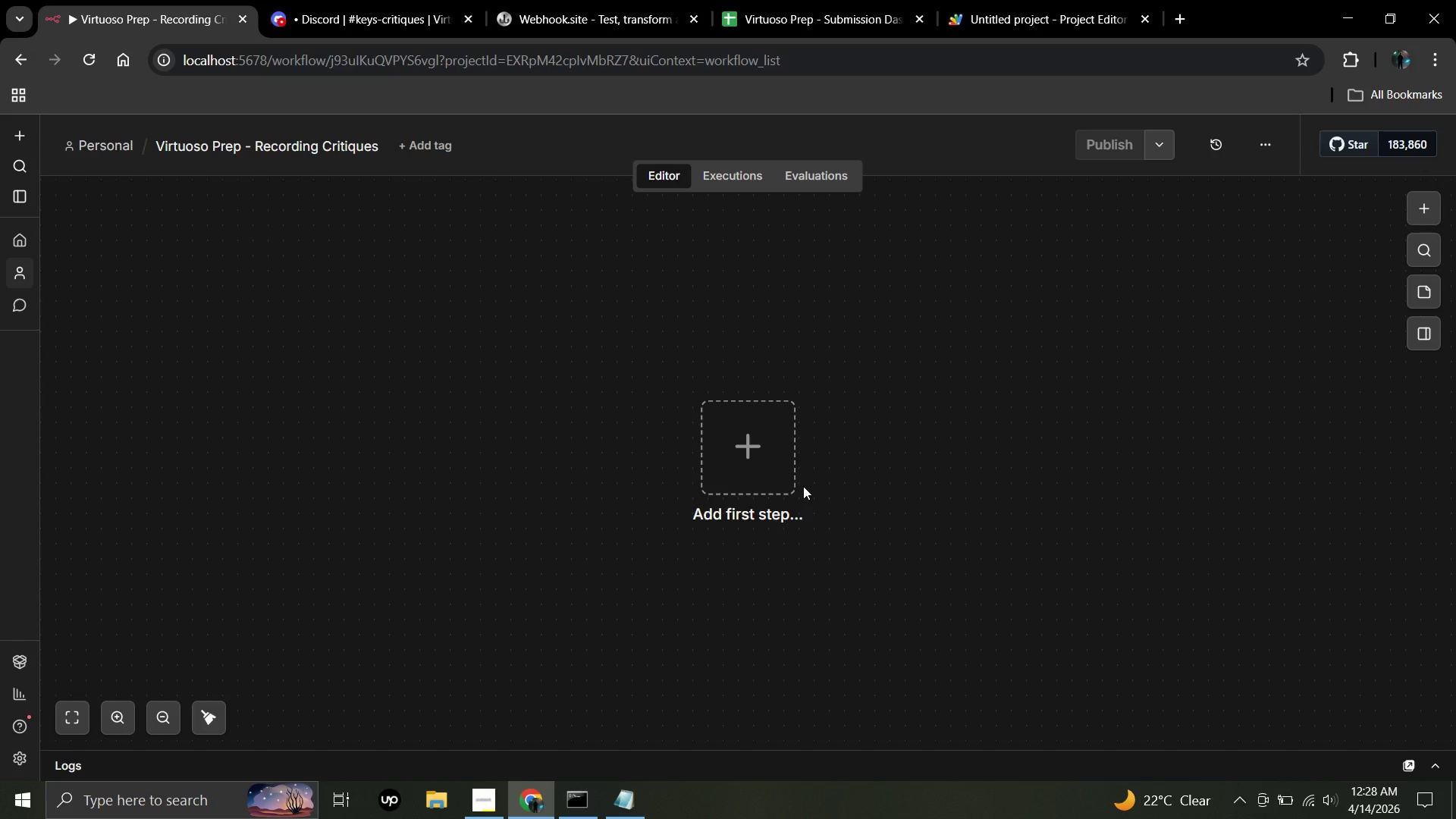 
double_click([741, 447])
 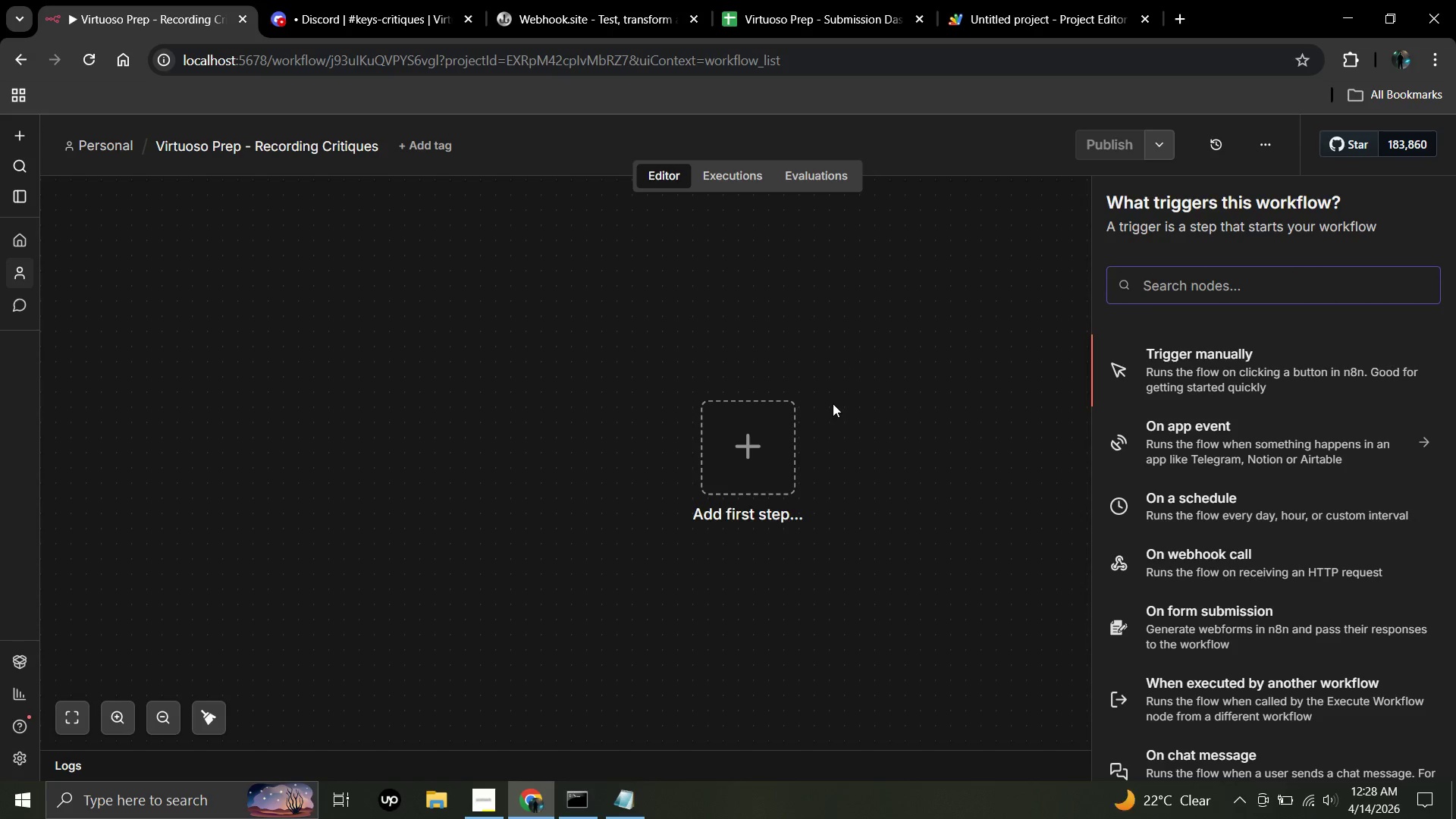 
type(webhook)
 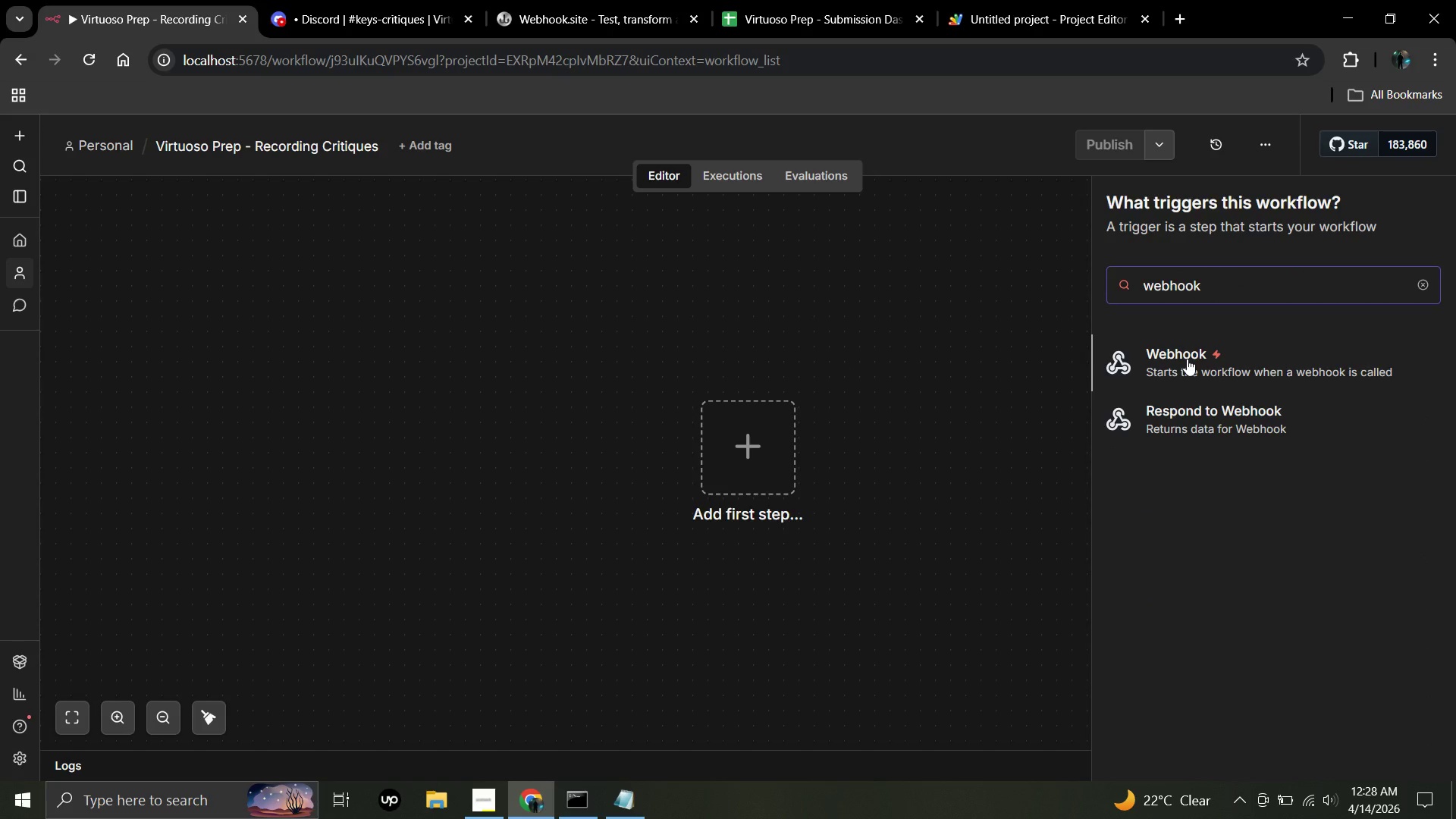 
left_click([1187, 359])
 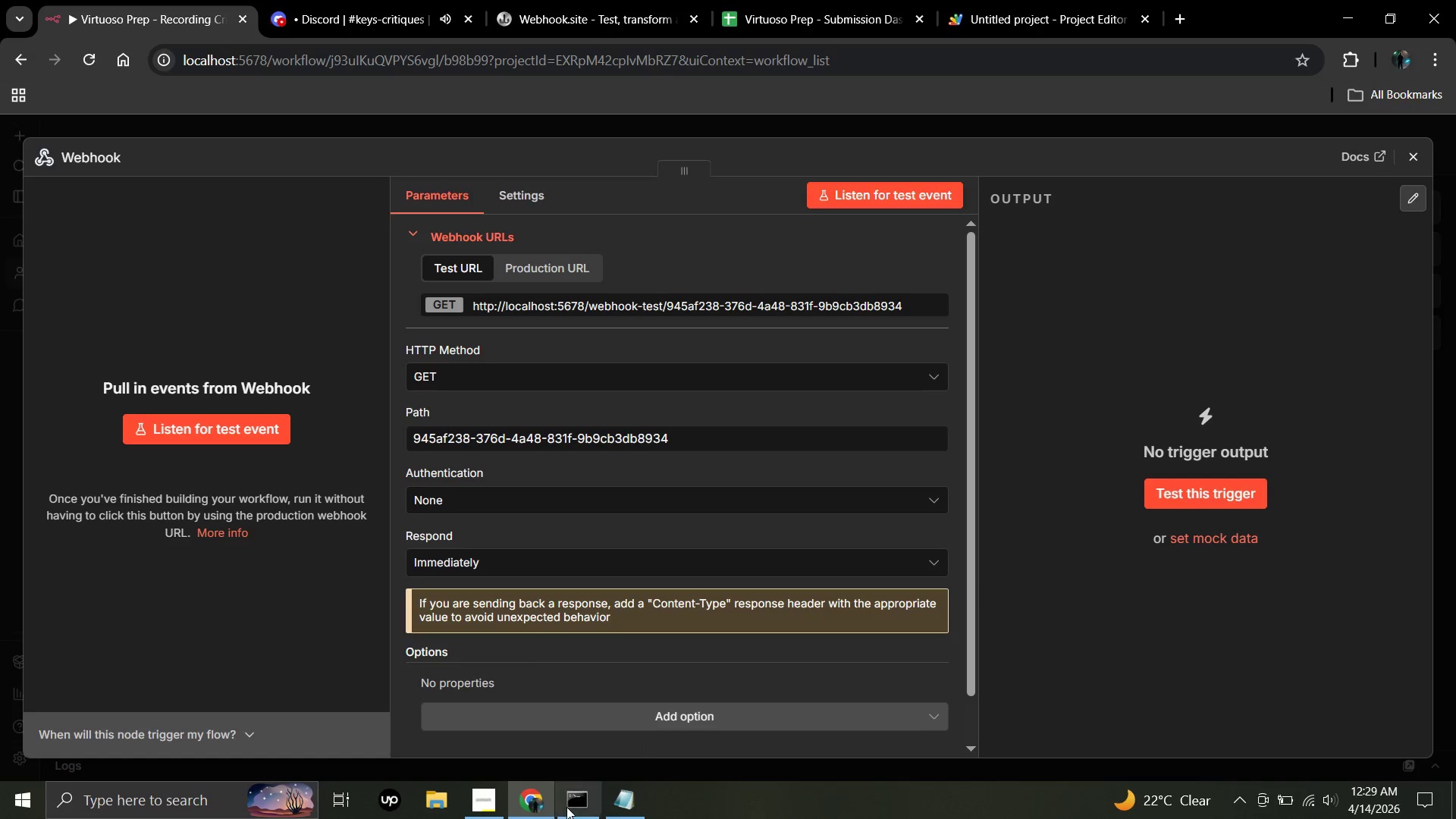 
left_click([493, 795])